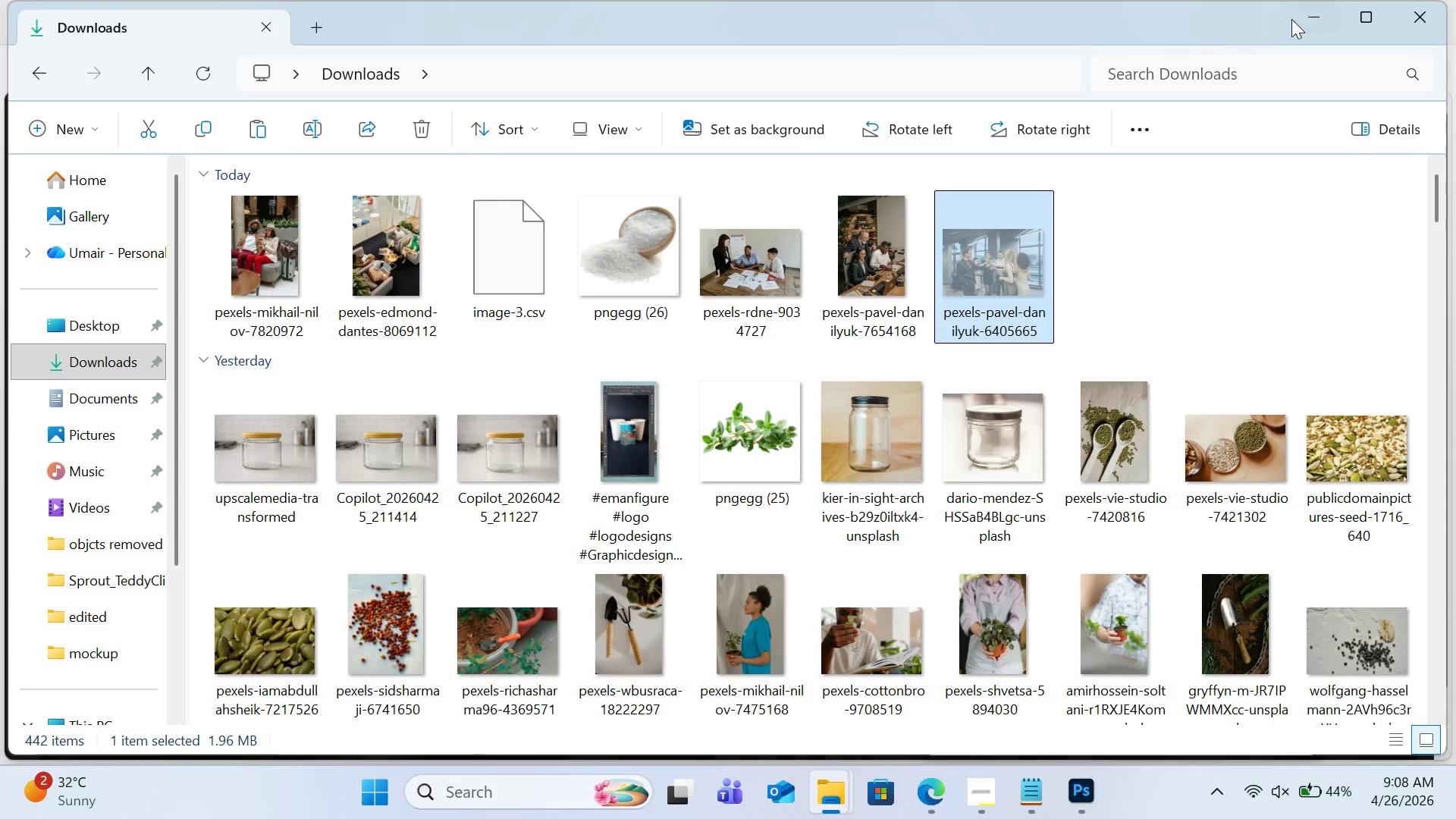 
left_click([1298, 17])
 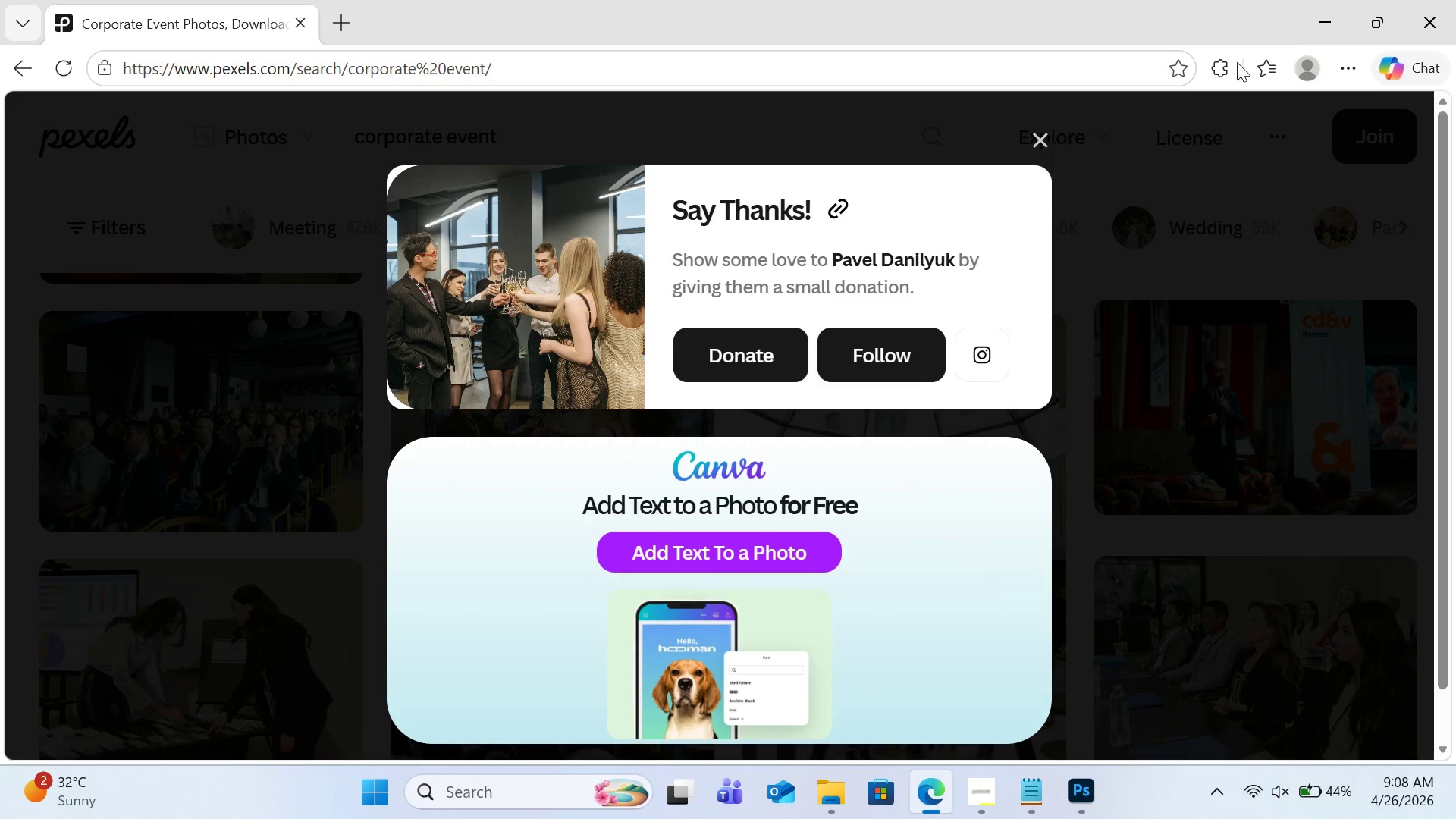 
left_click([1309, 18])
 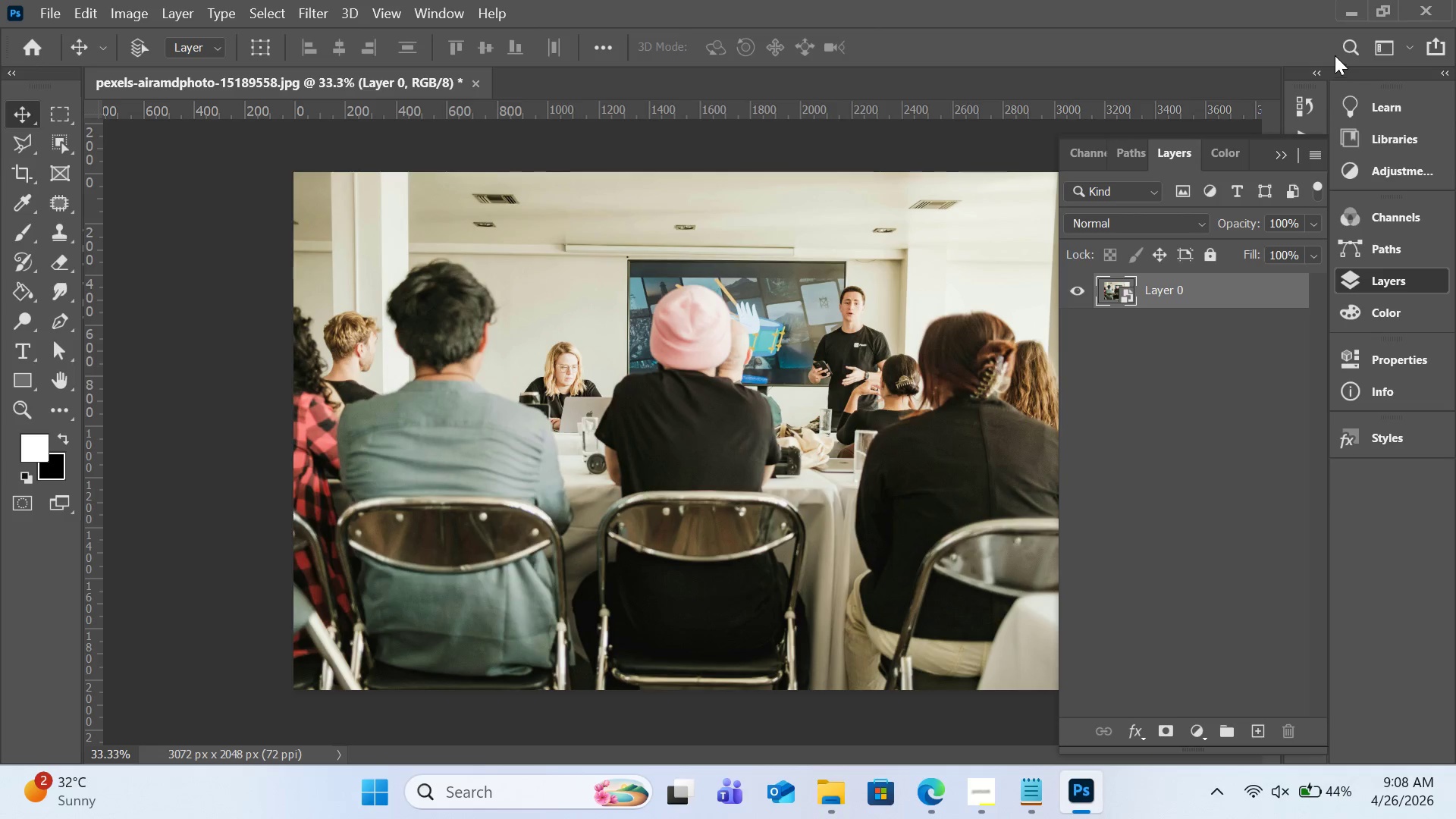 
left_click([1347, 16])
 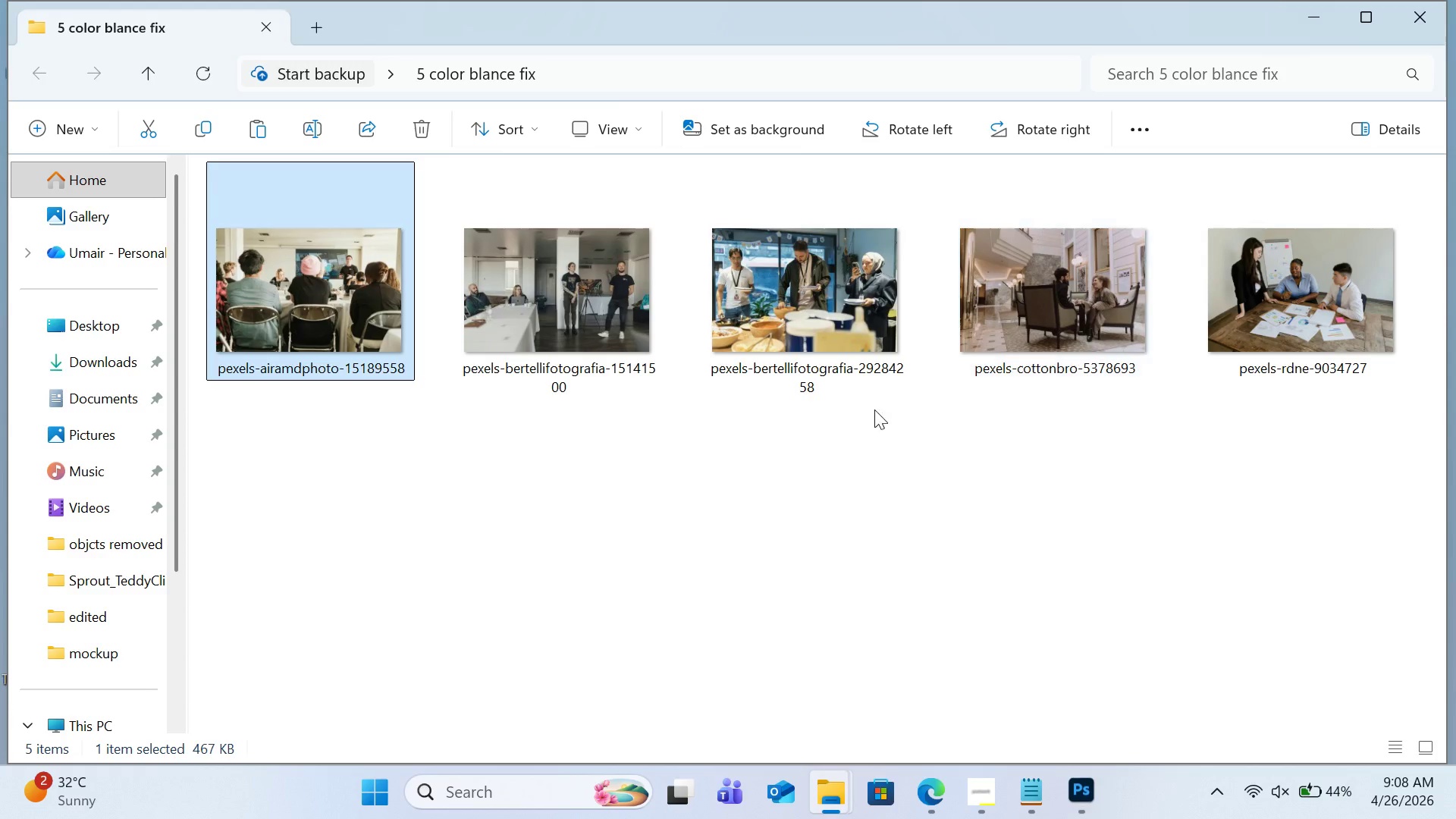 
left_click([805, 496])
 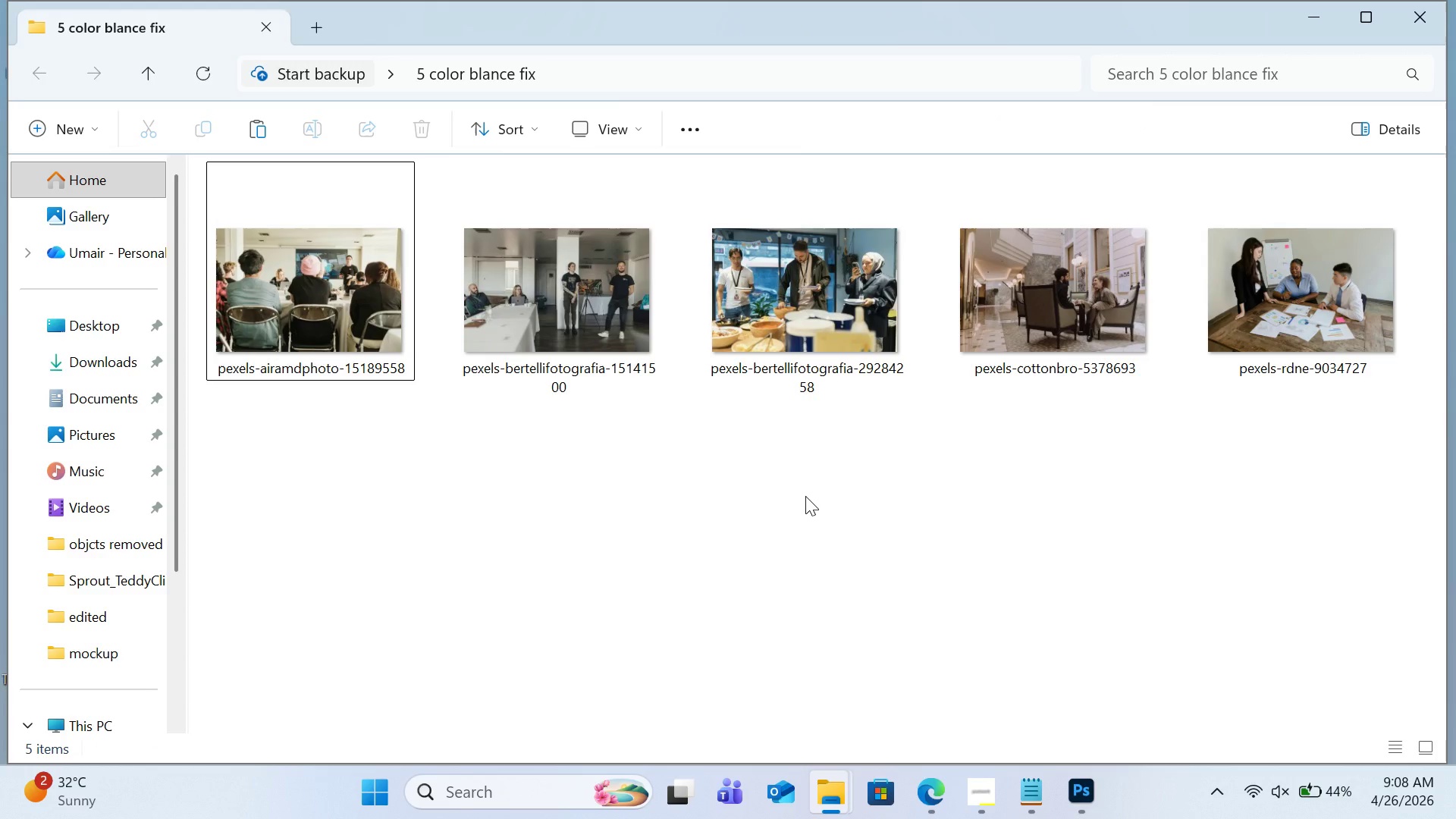 
hold_key(key=ControlLeft, duration=2.39)
left_click([805, 496])
 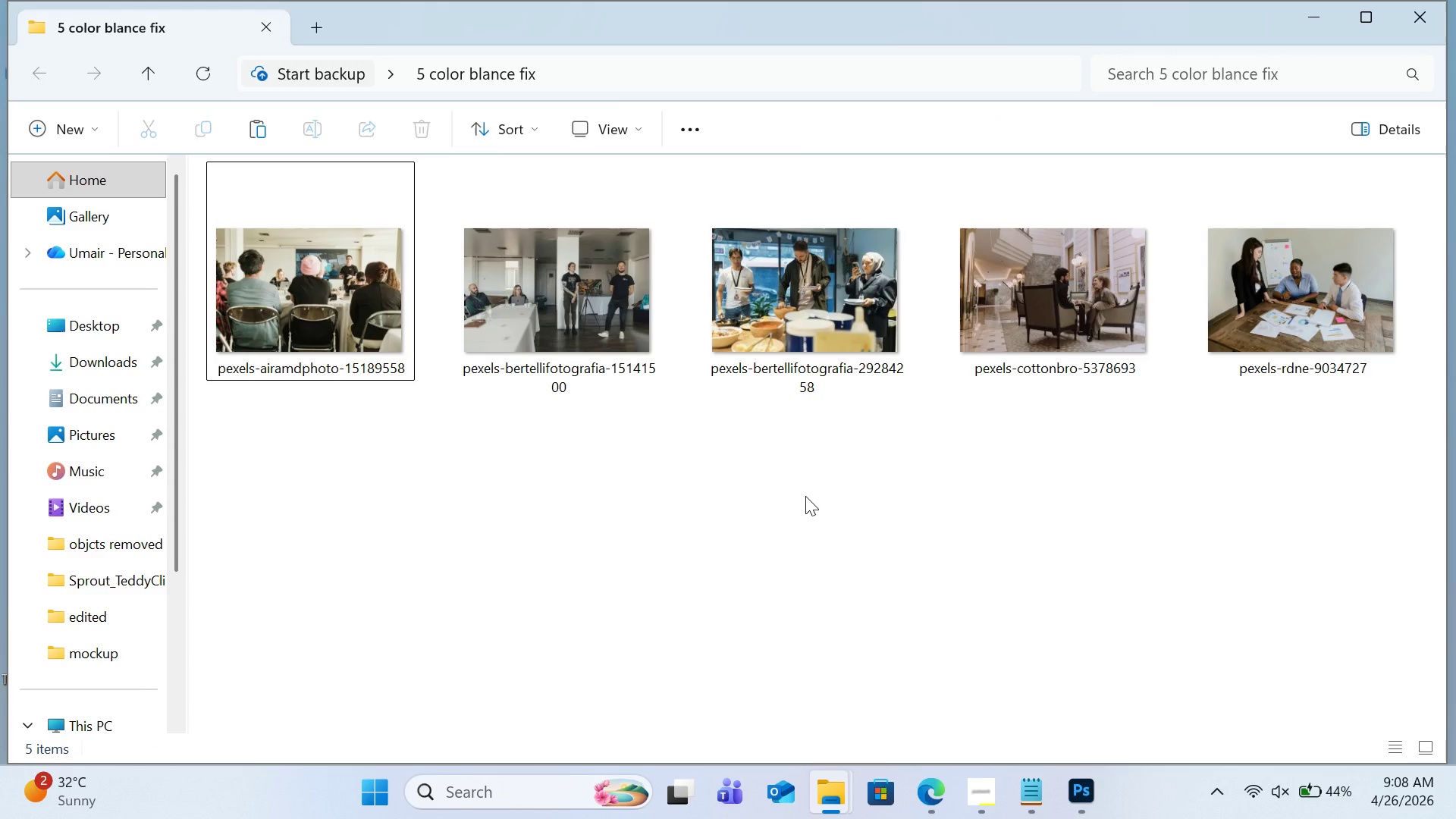 
left_click([805, 496])
 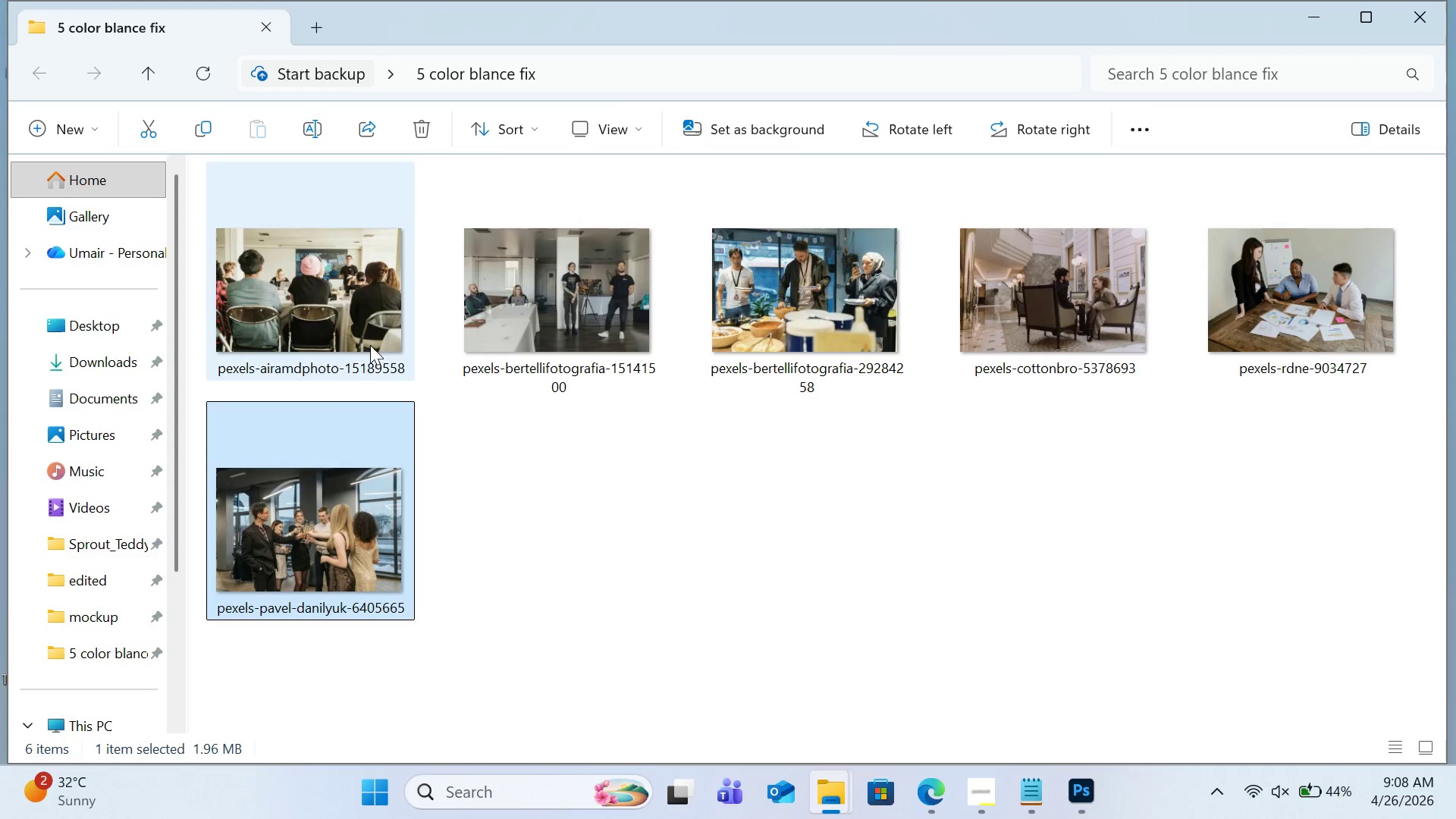 
left_click([354, 335])
 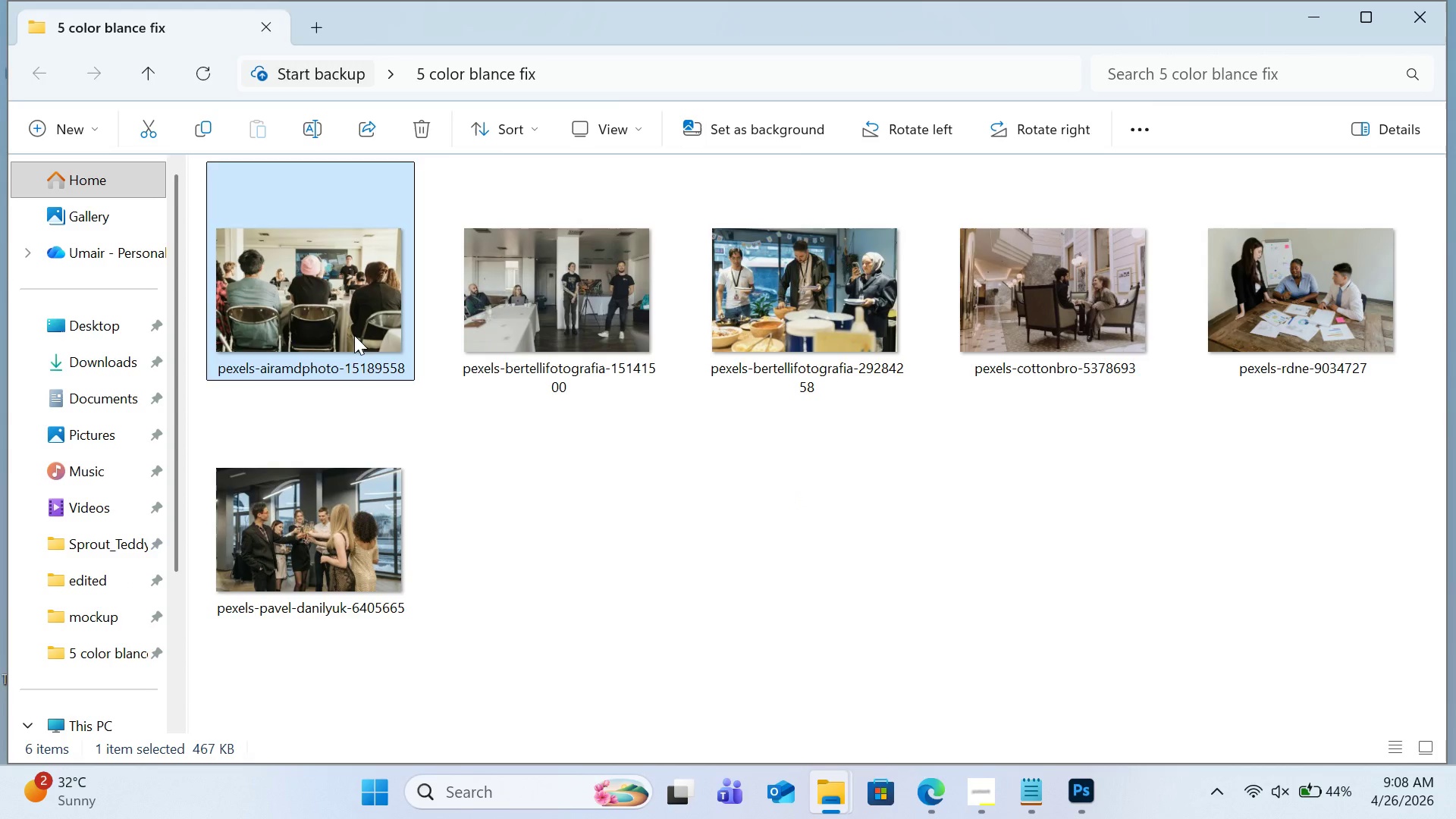 
key(Control+Delete)
 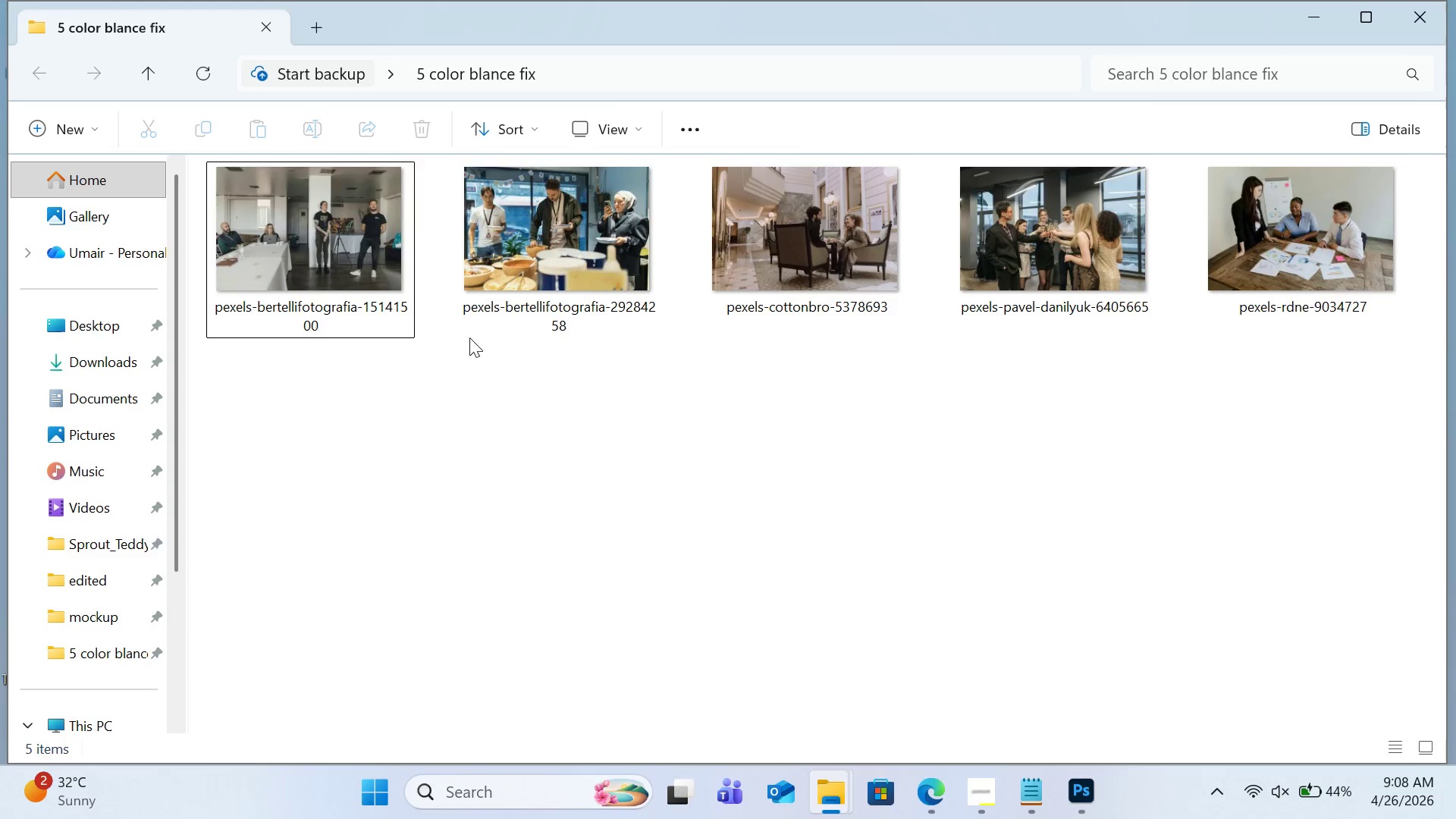 
left_click([1092, 802])
 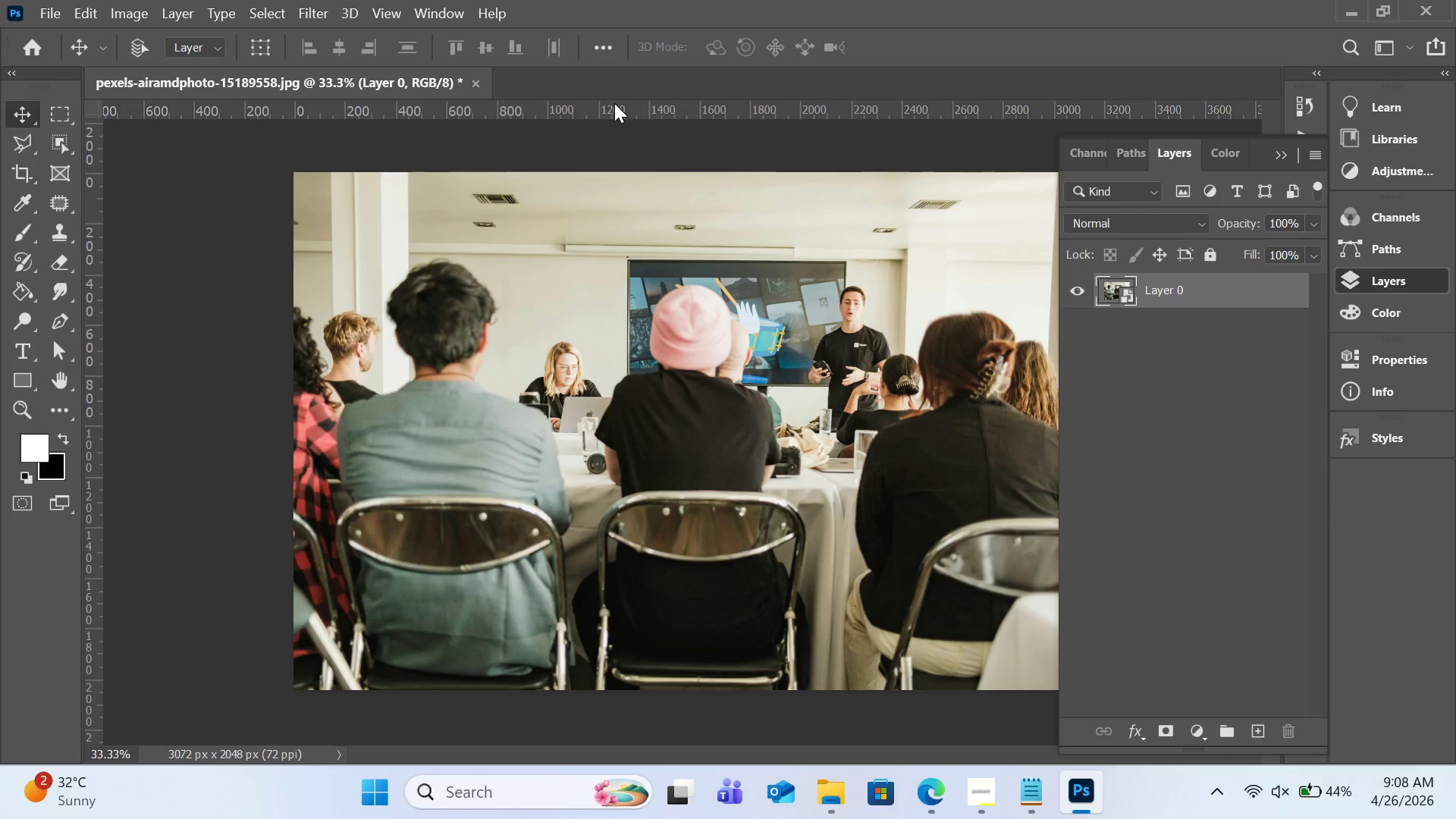 
left_click([475, 85])
 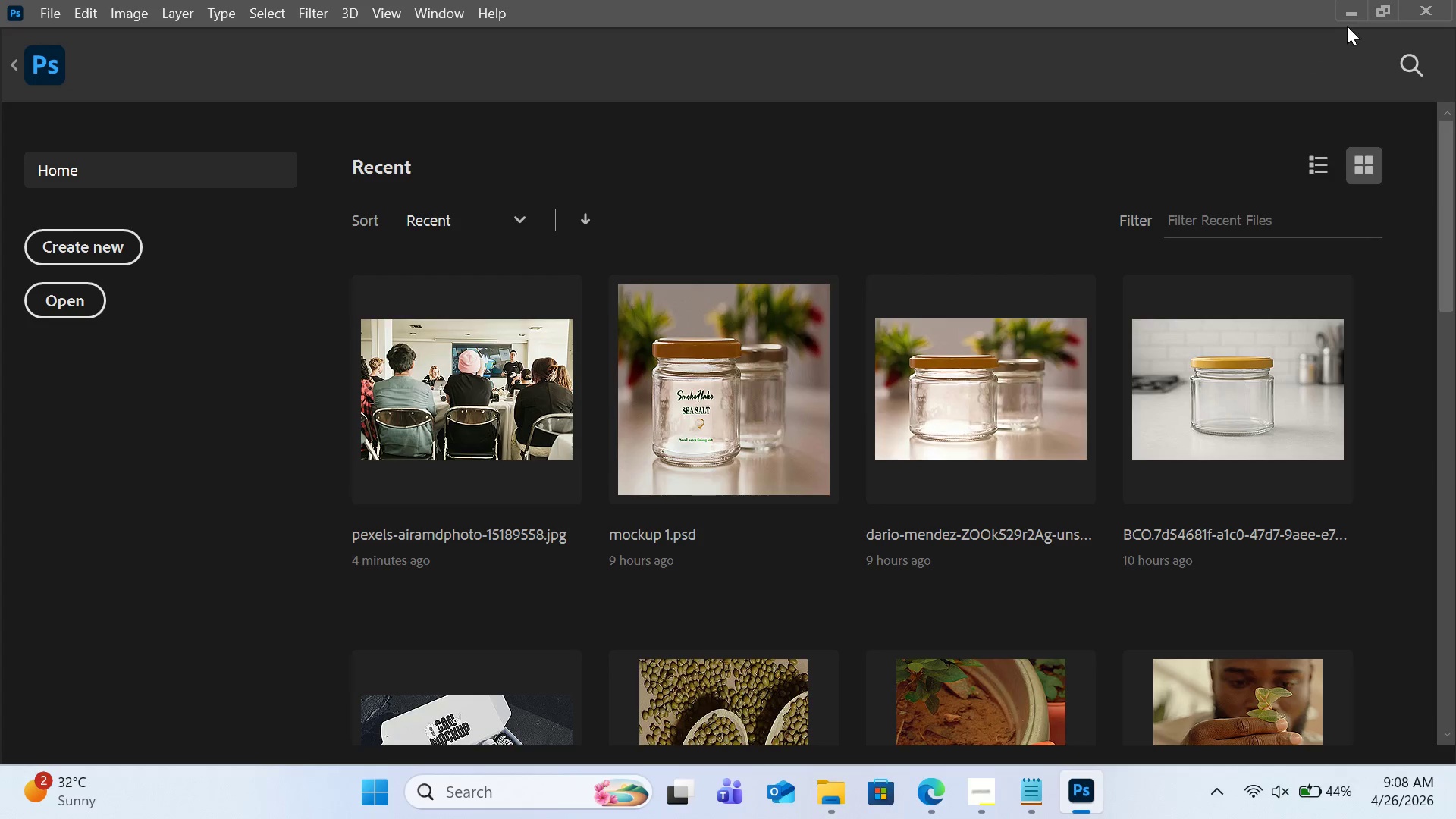 
left_click([1349, 20])
 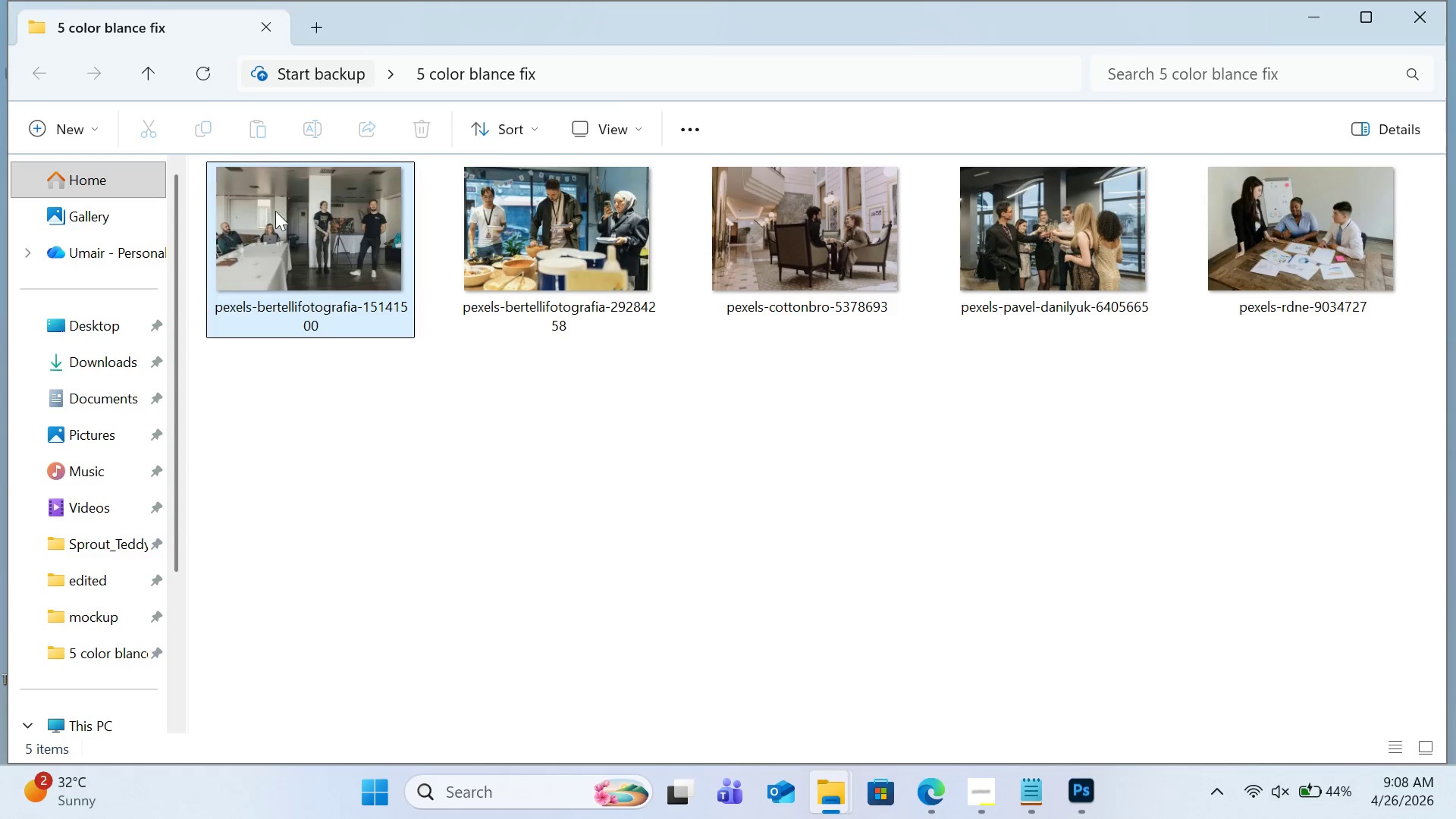 
left_click([281, 221])
 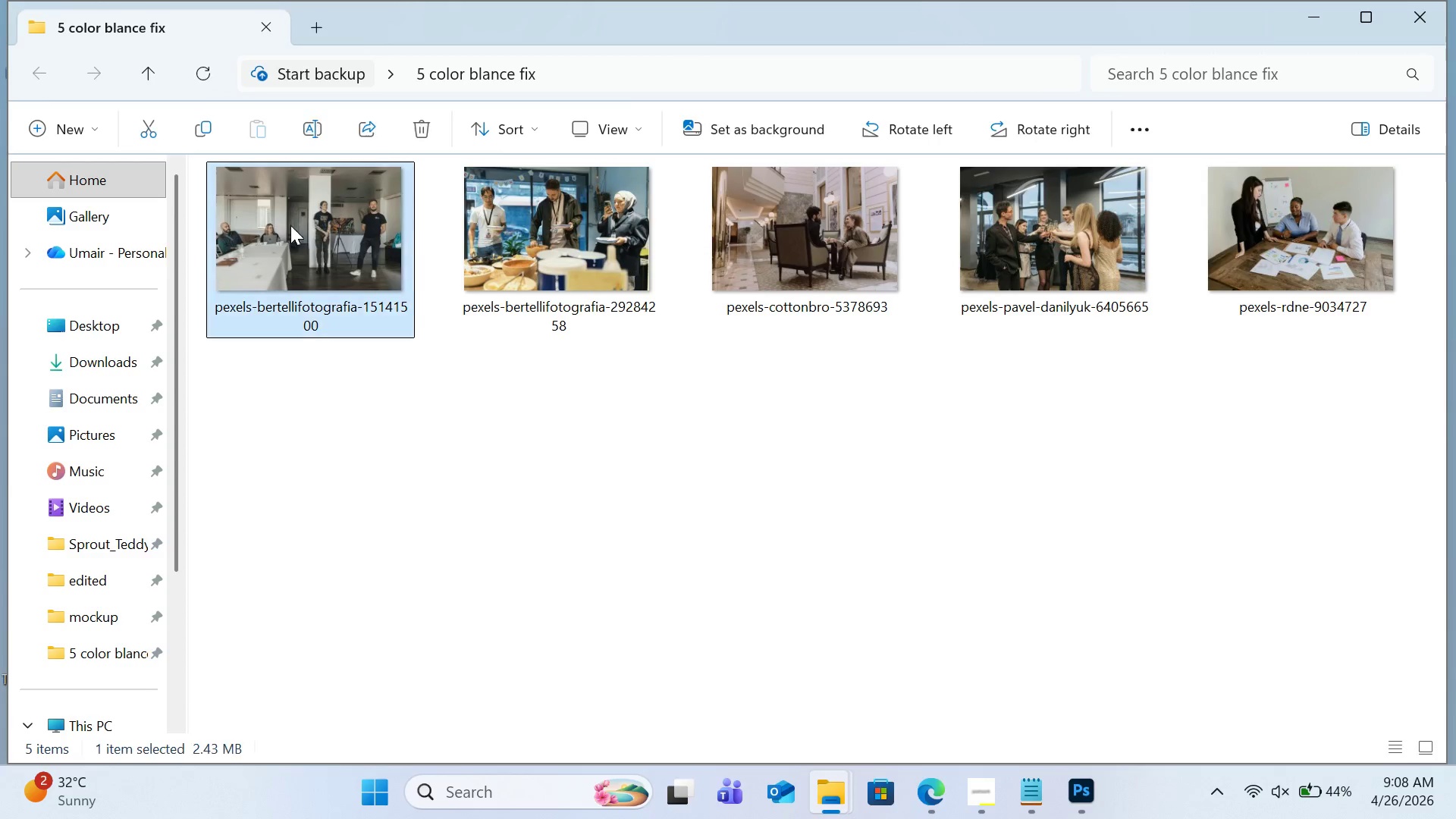 
left_click_drag(start_coordinate=[282, 221], to_coordinate=[1030, 663])
 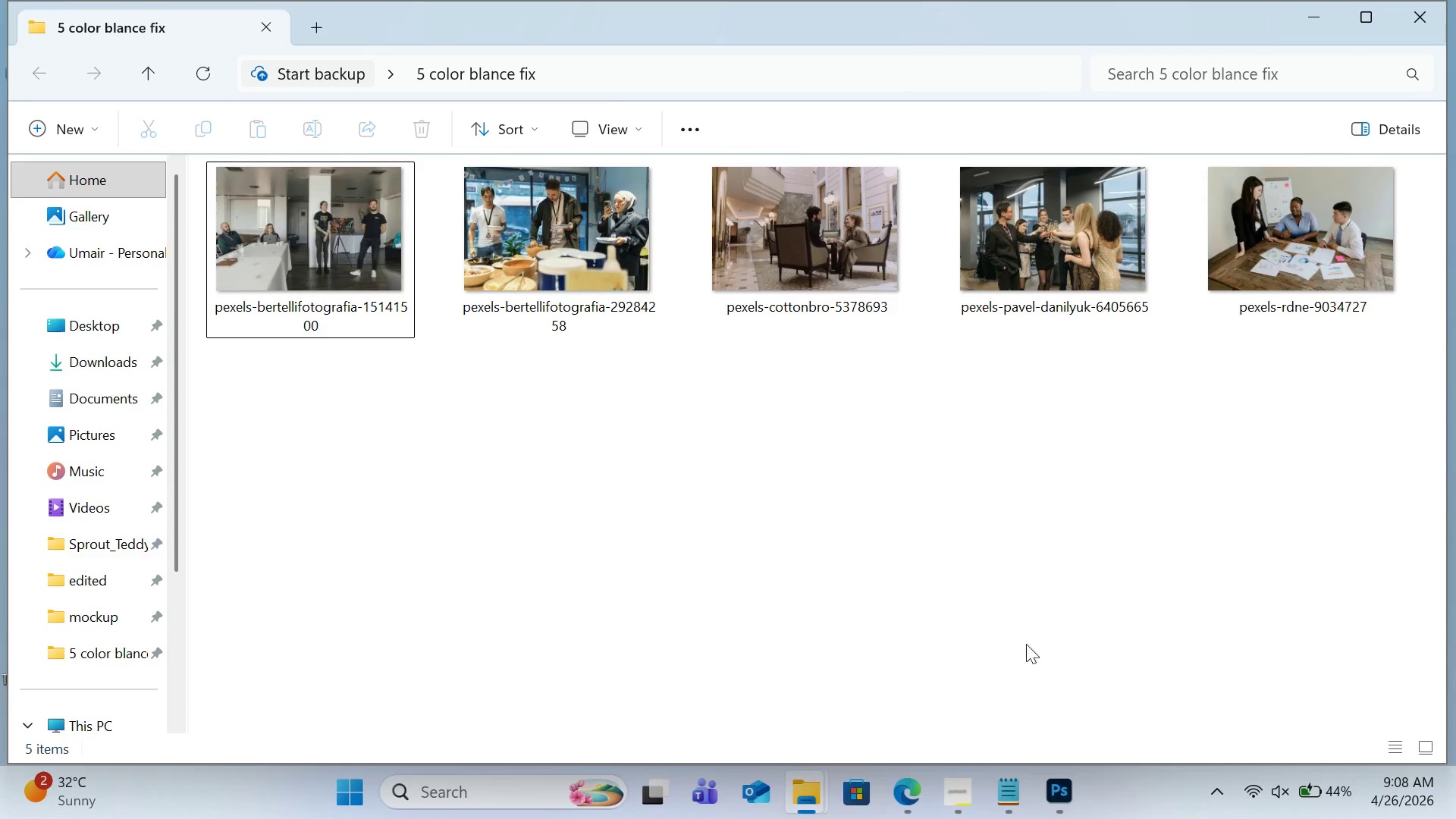 
left_click([1030, 663])
 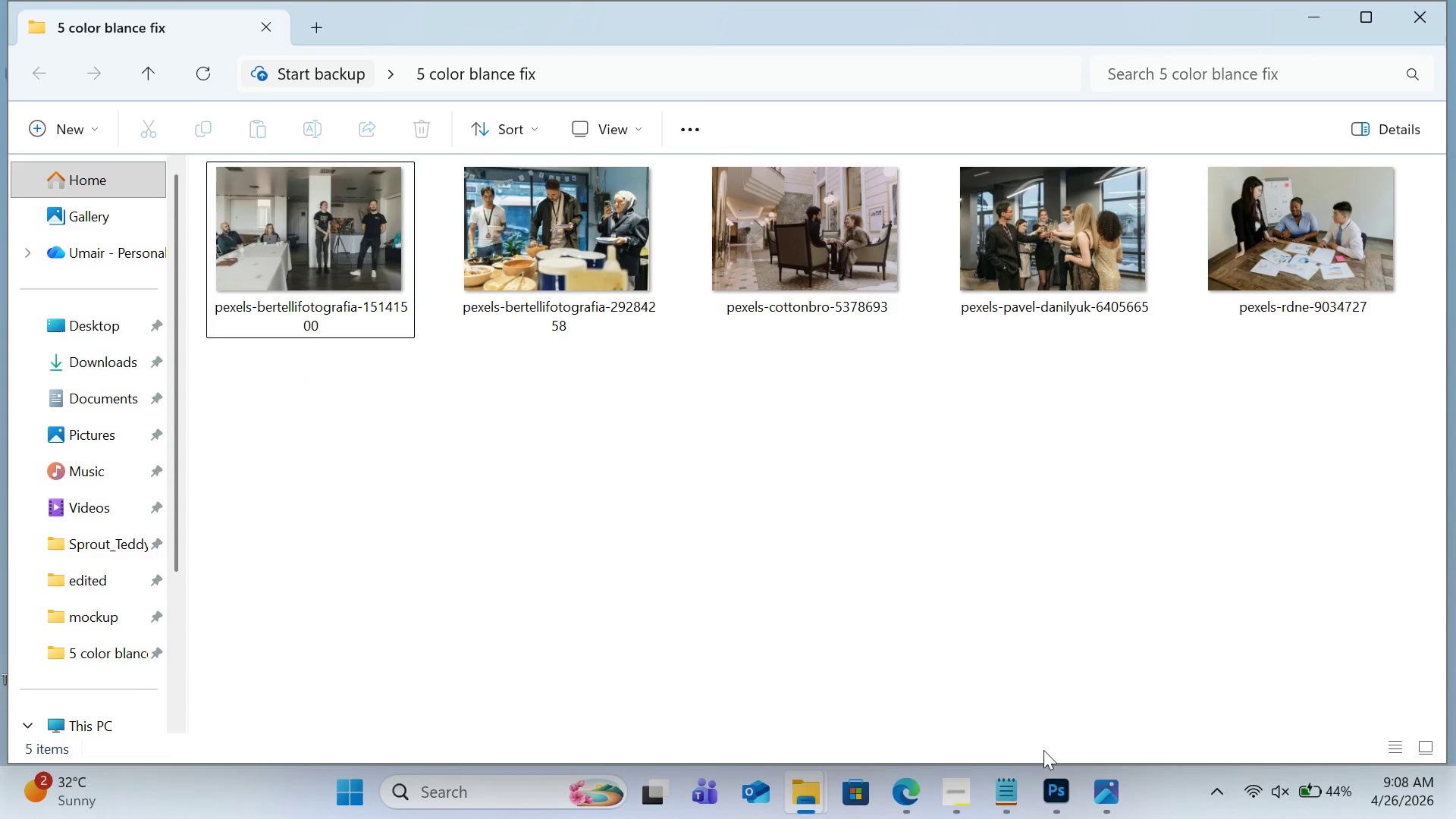 
double_click([1115, 792])
 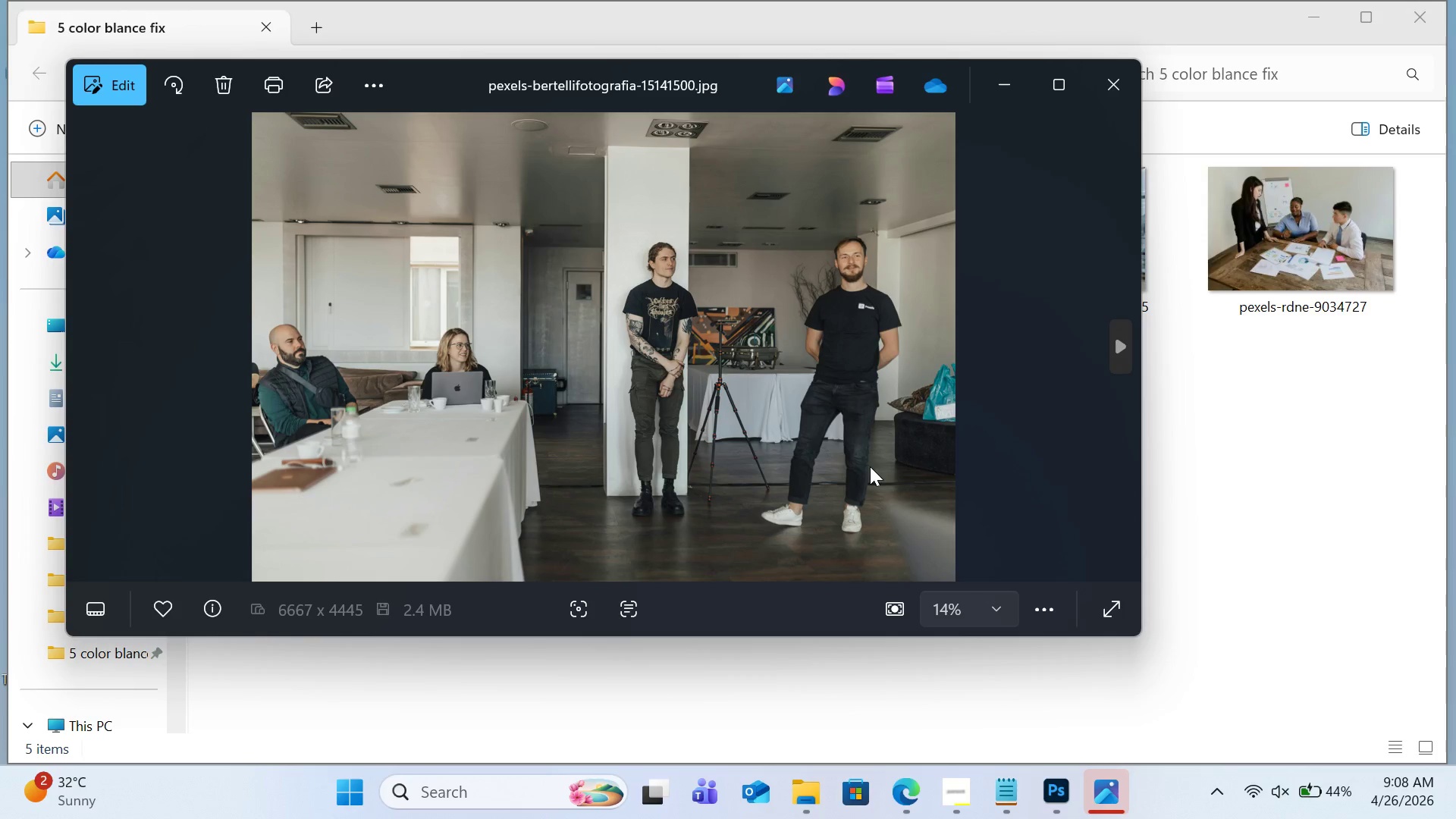 
key(ArrowRight)
 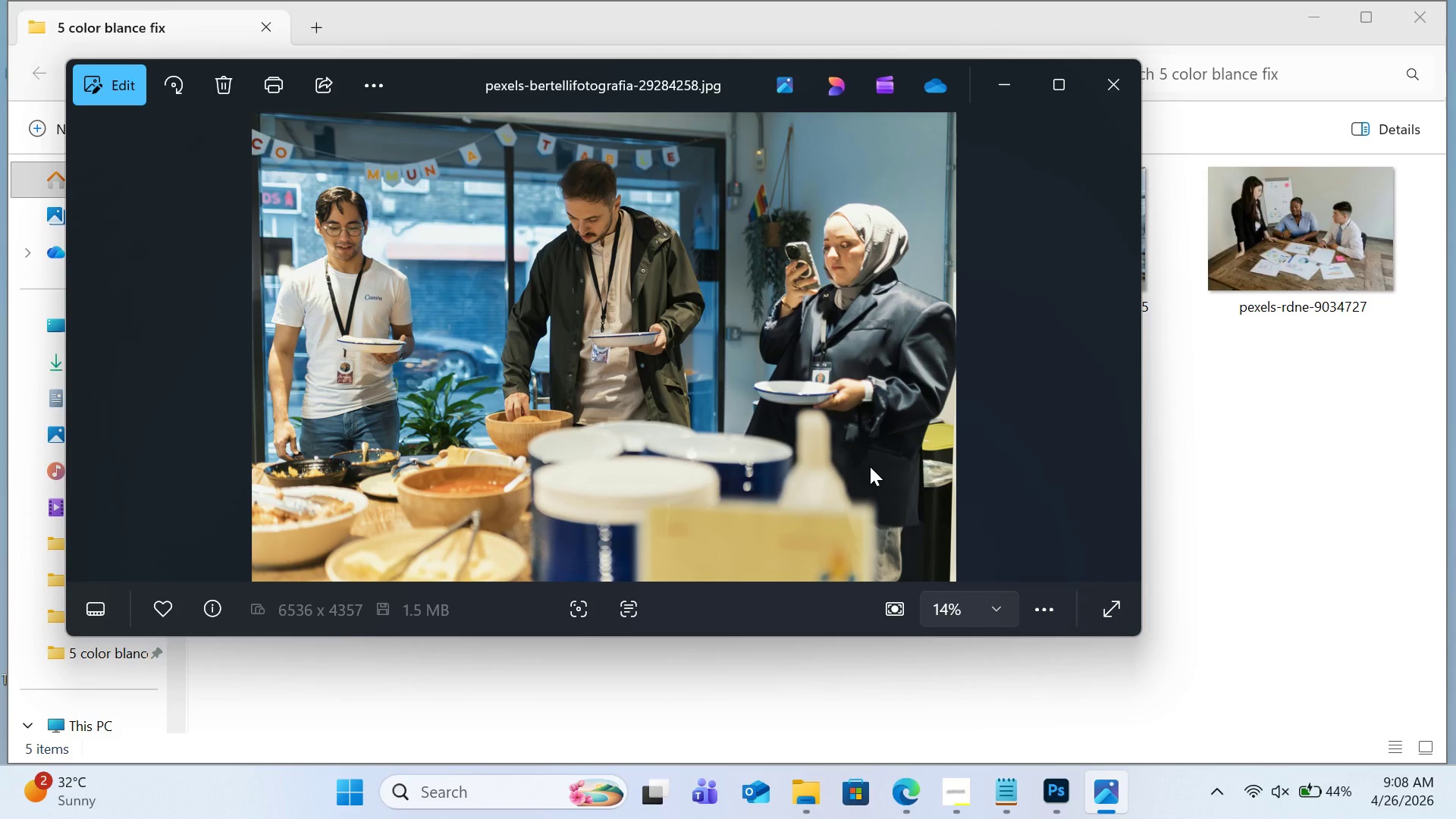 
key(ArrowRight)
 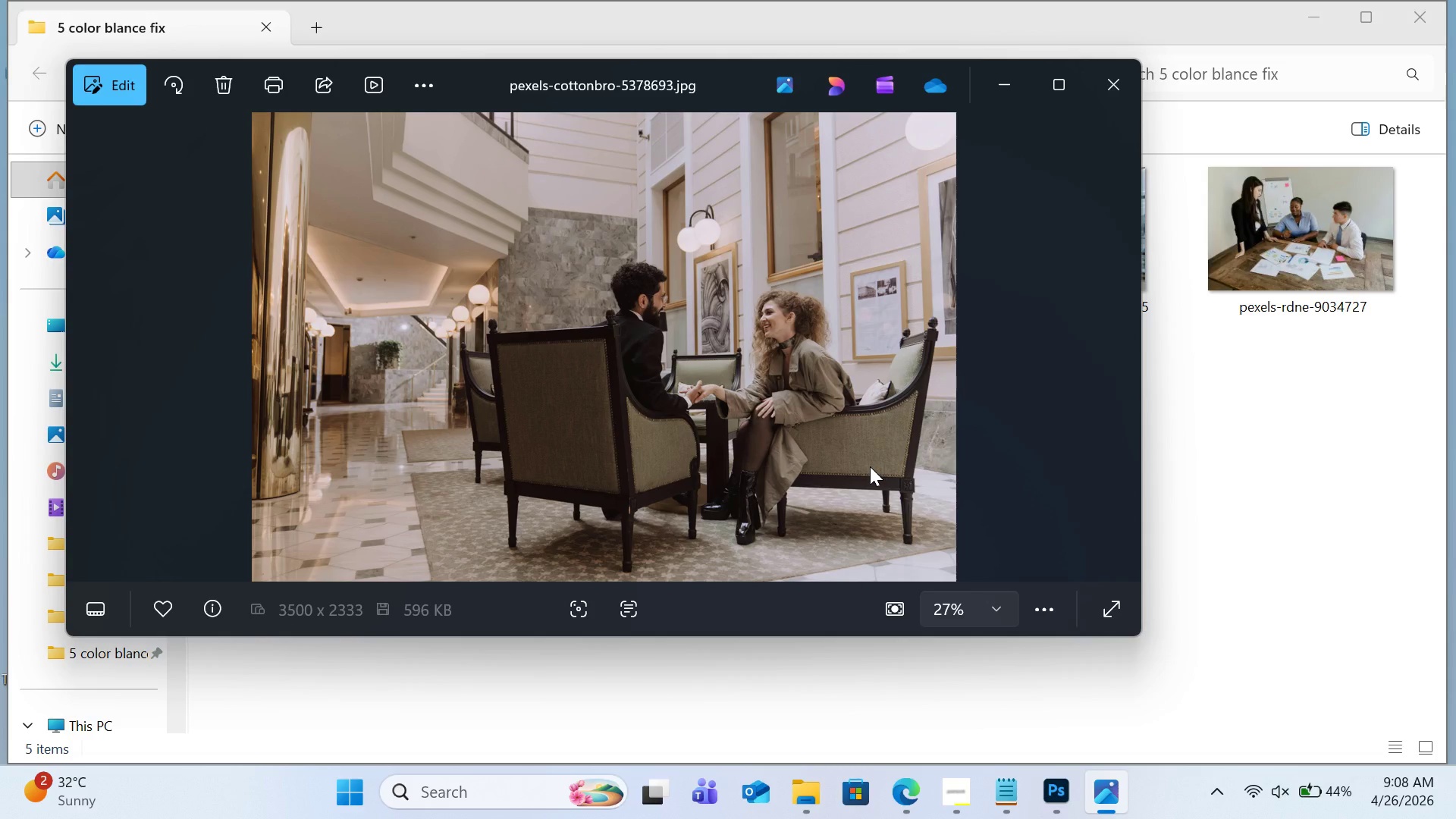 
key(ArrowRight)
 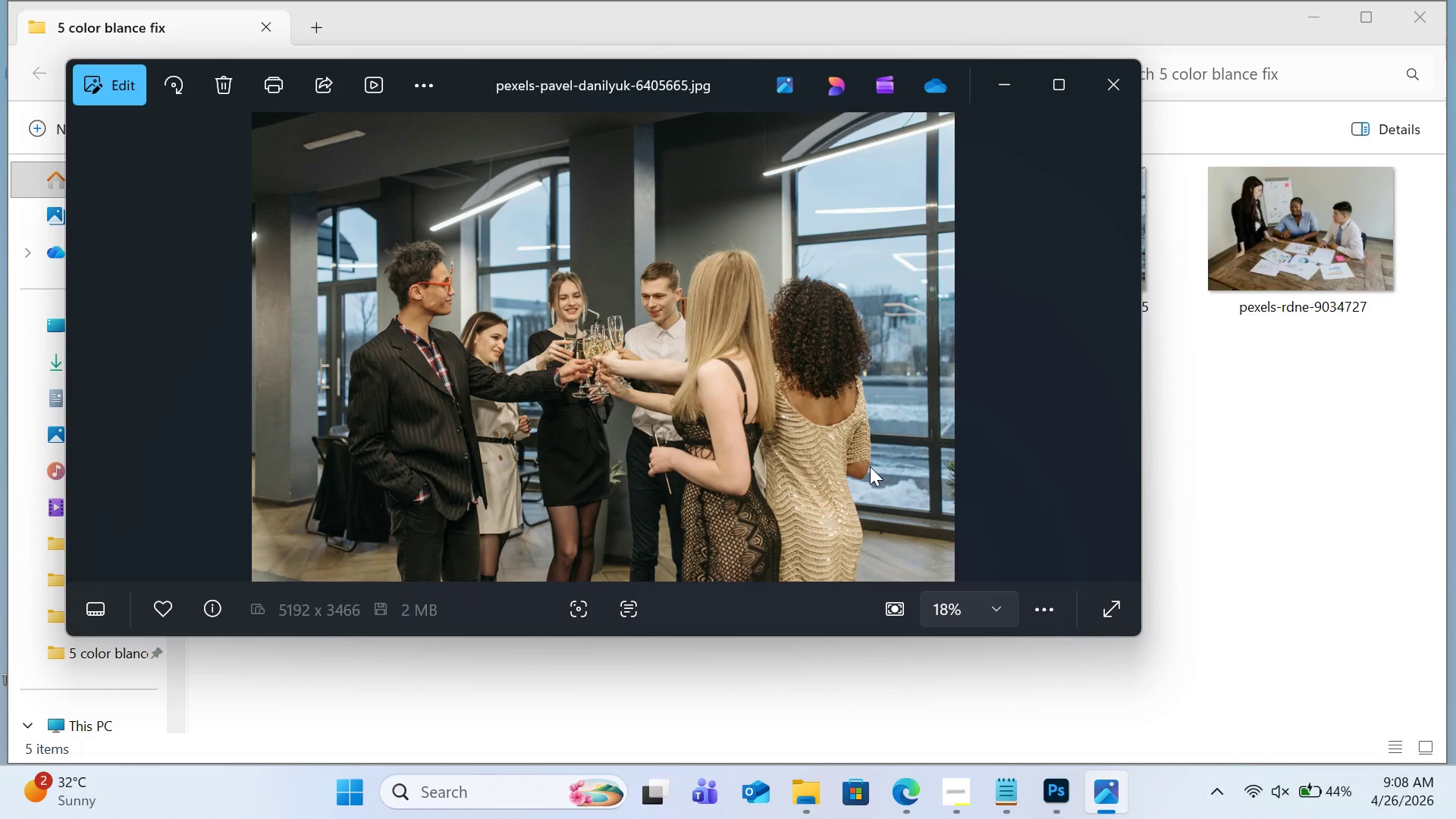 
key(ArrowRight)
 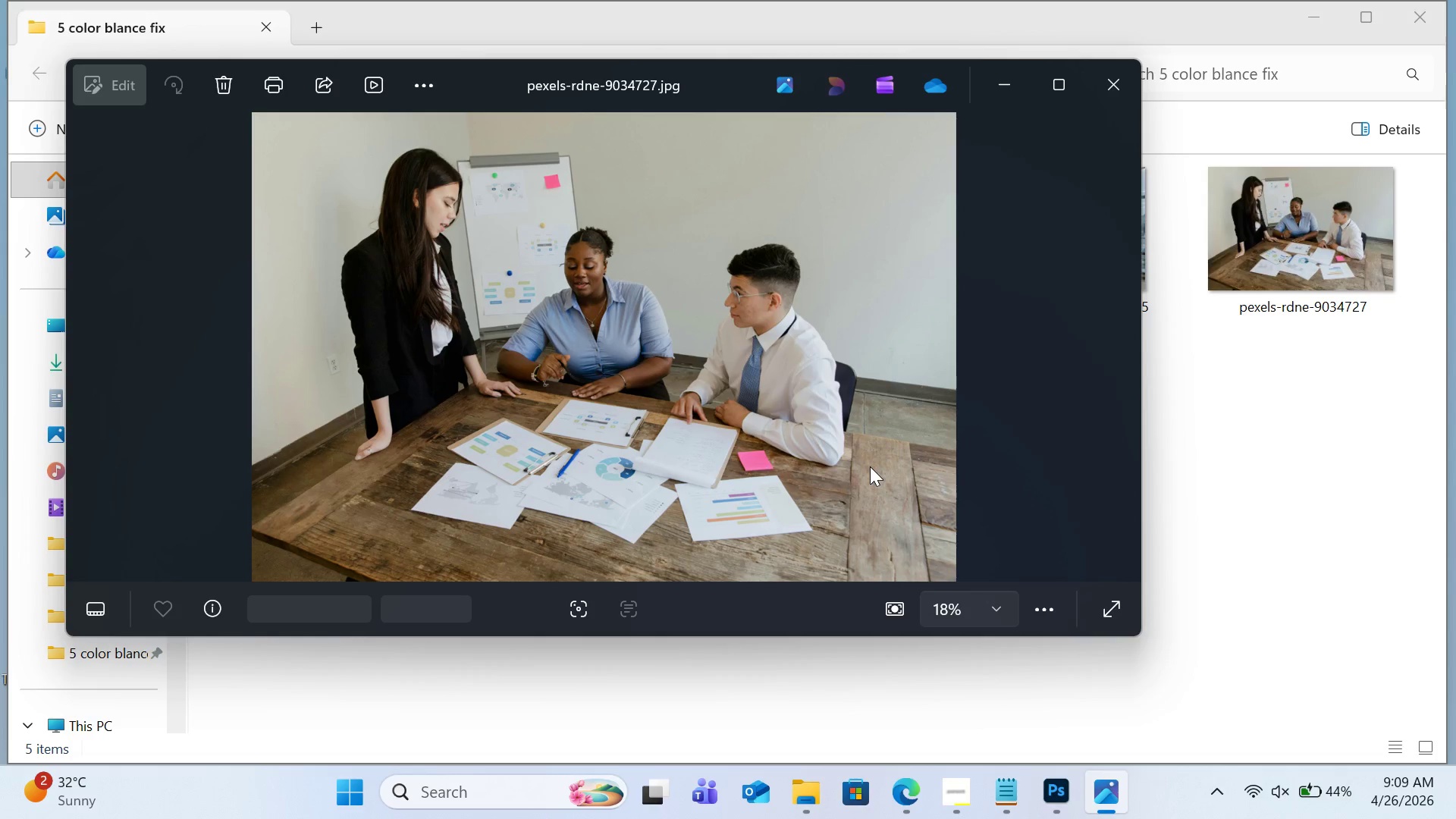 
key(ArrowRight)
 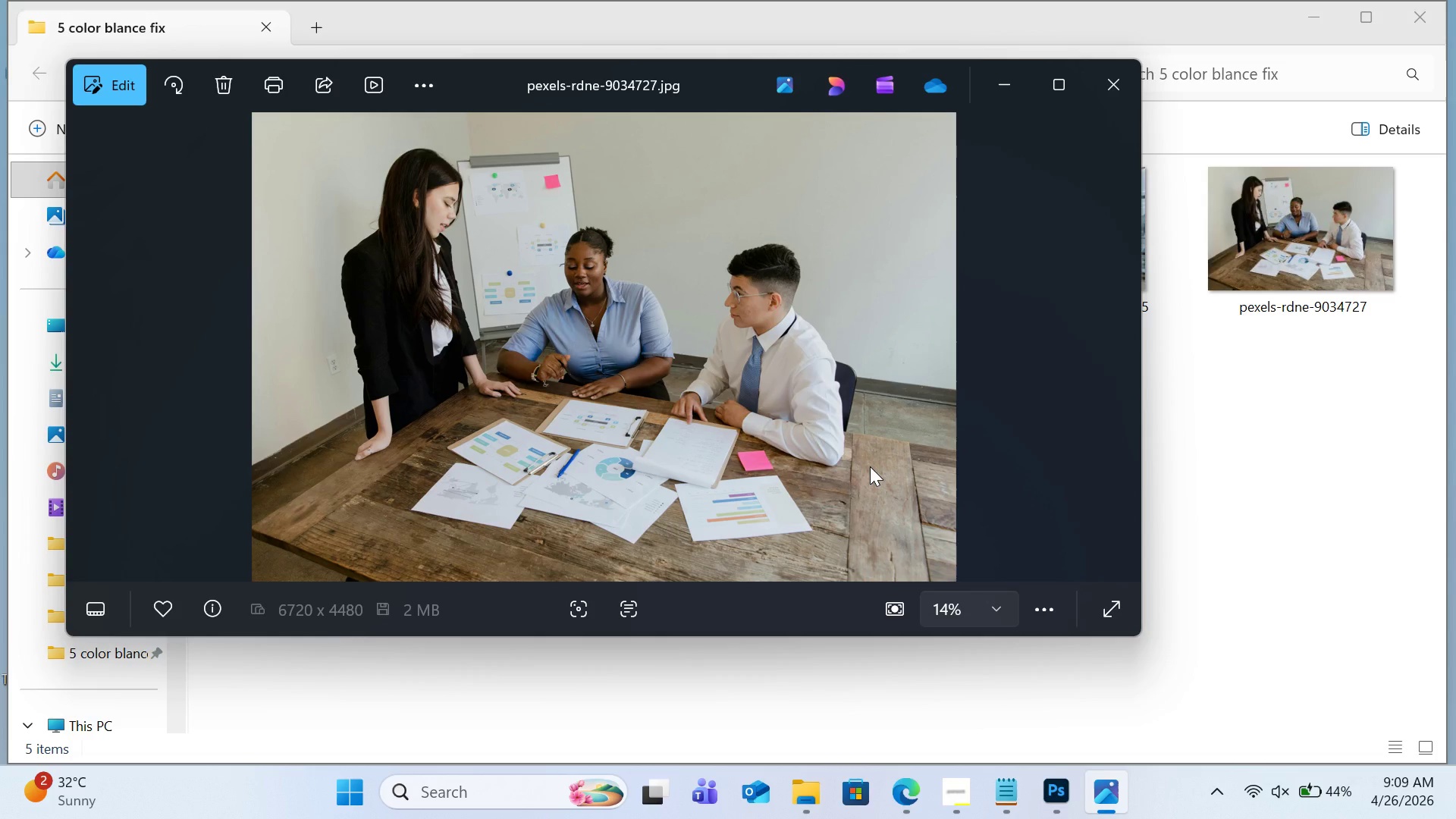 
key(ArrowRight)
 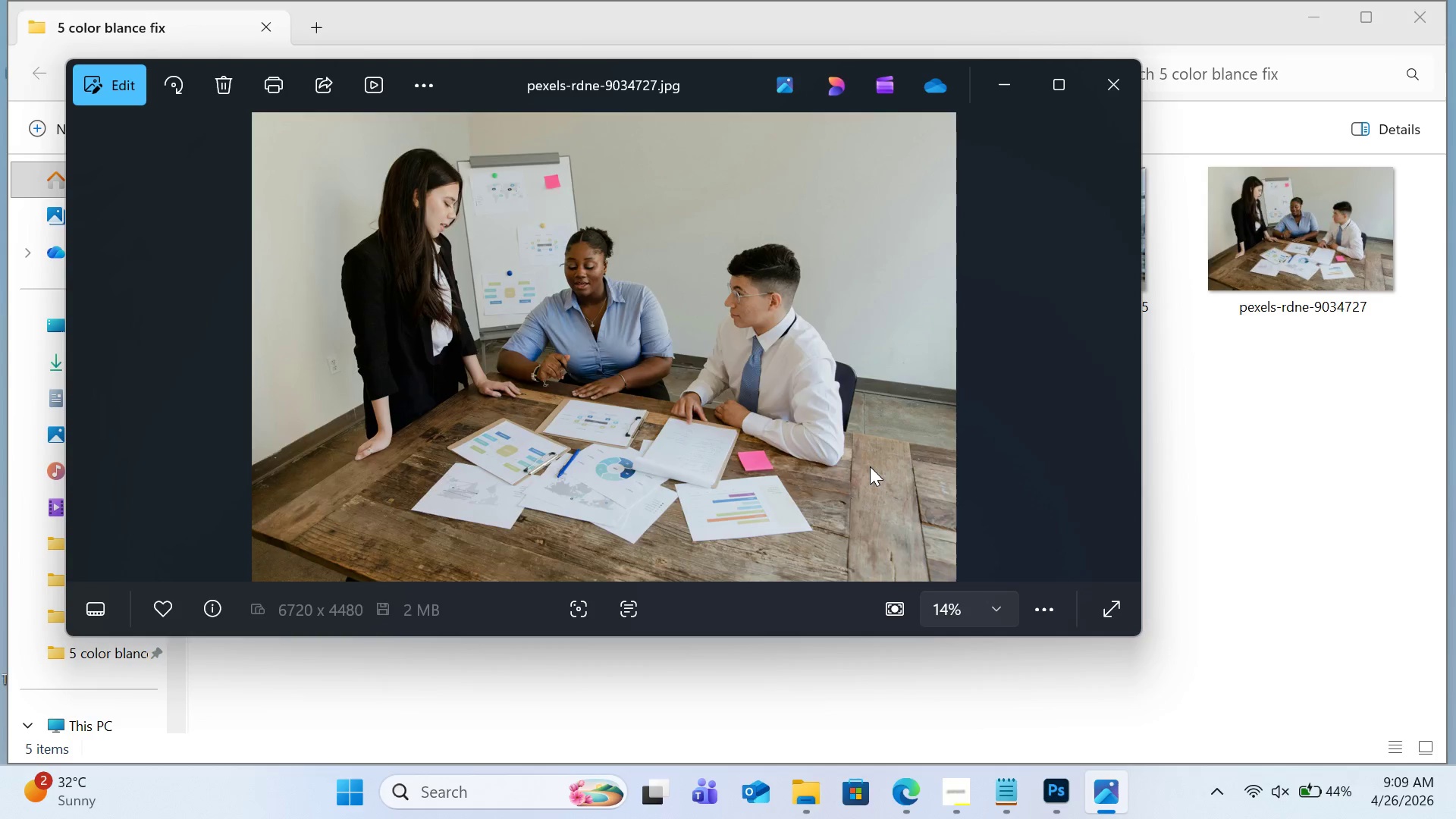 
key(ArrowLeft)
 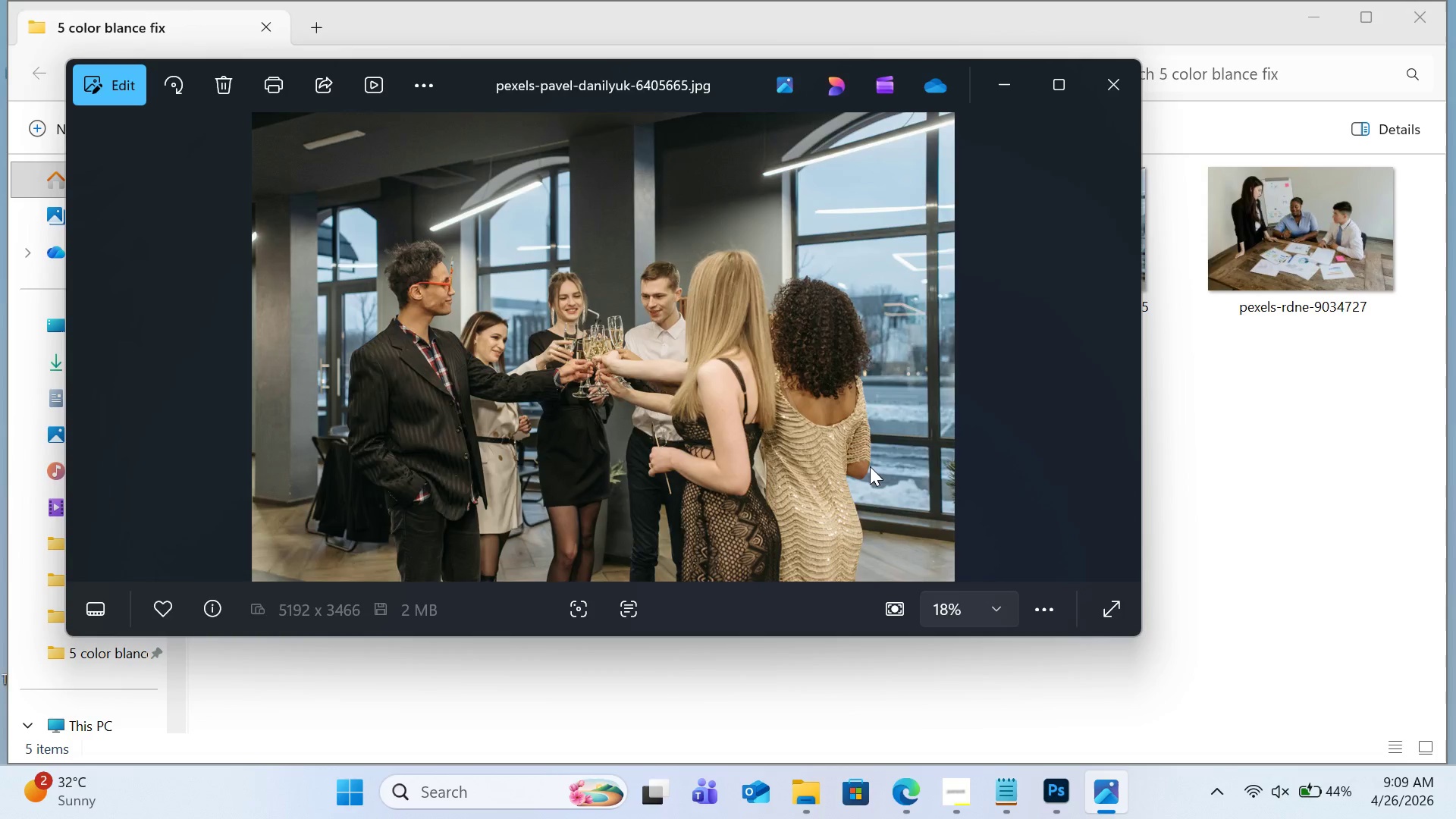 
key(ArrowLeft)
 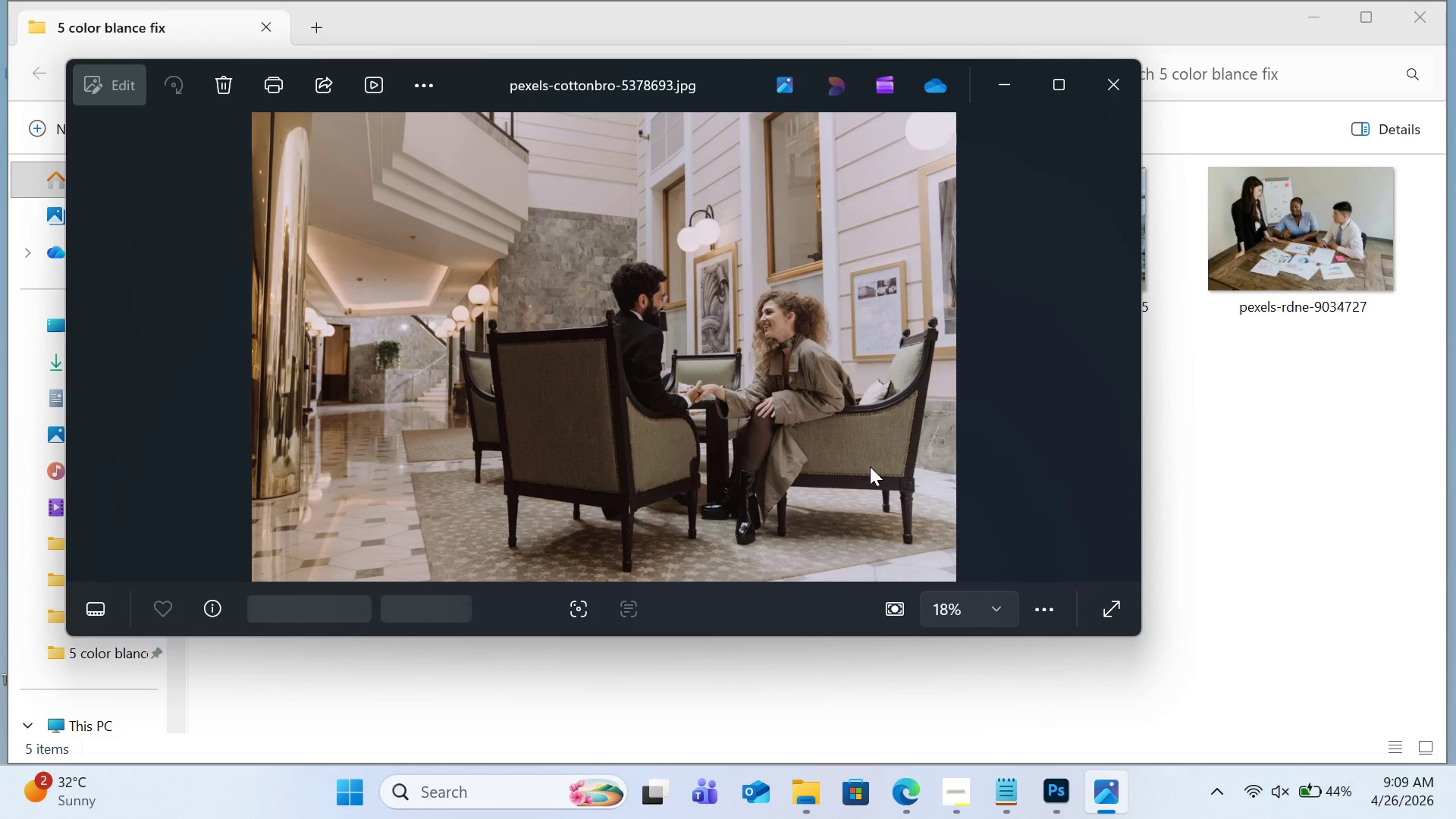 
key(ArrowLeft)
 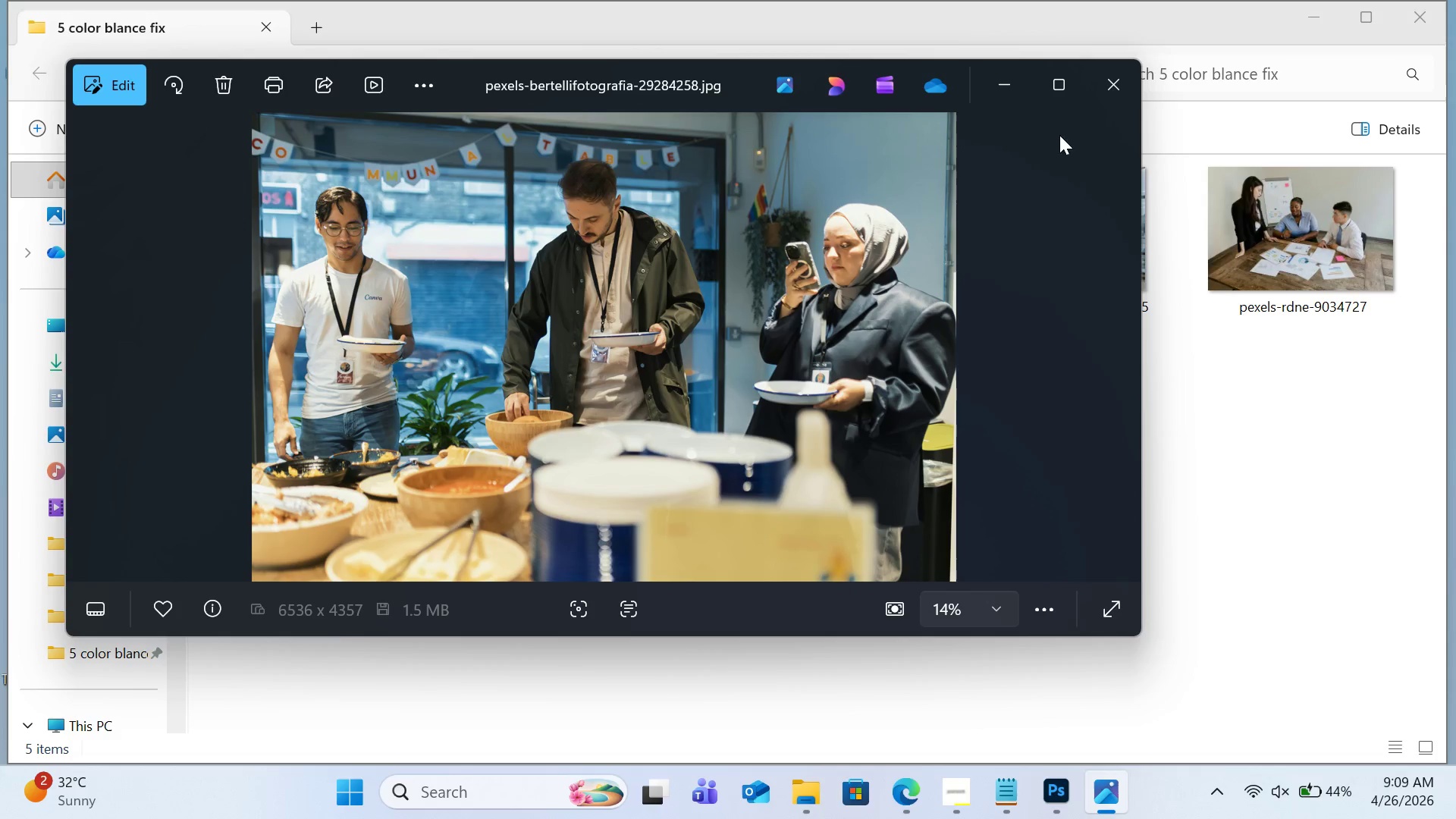 
left_click([1106, 72])
 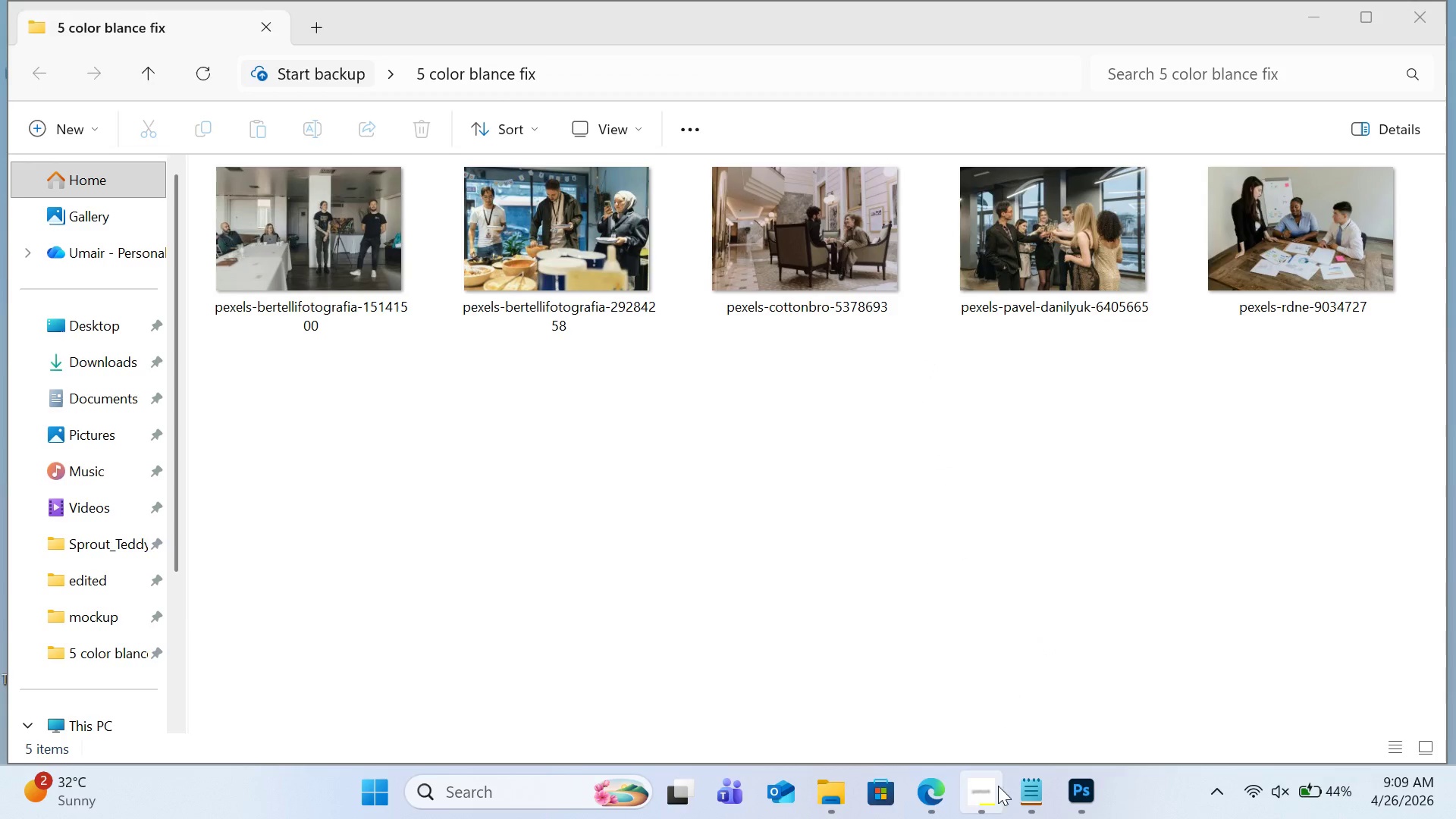 
left_click([931, 795])
 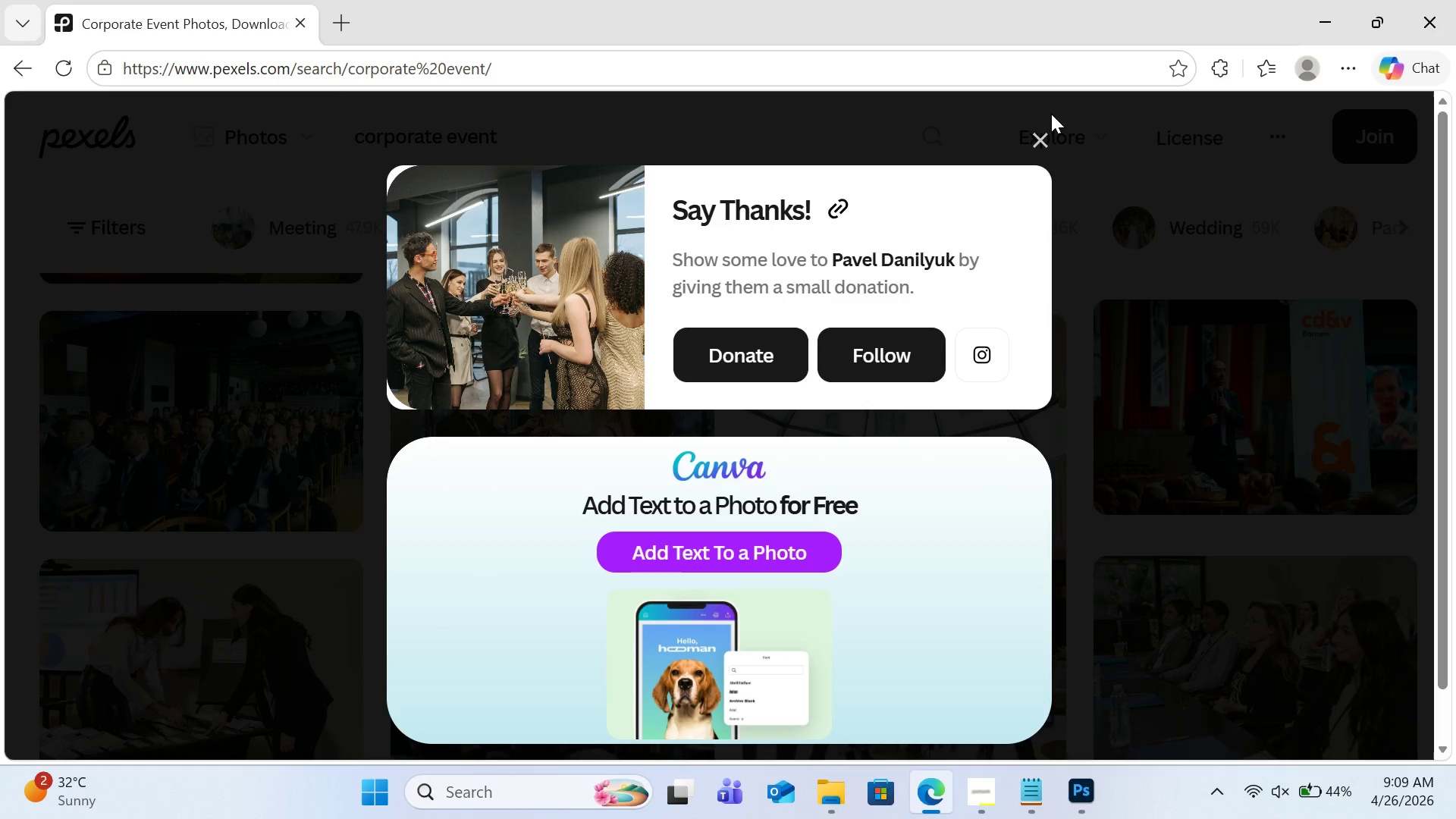 
left_click([1036, 143])
 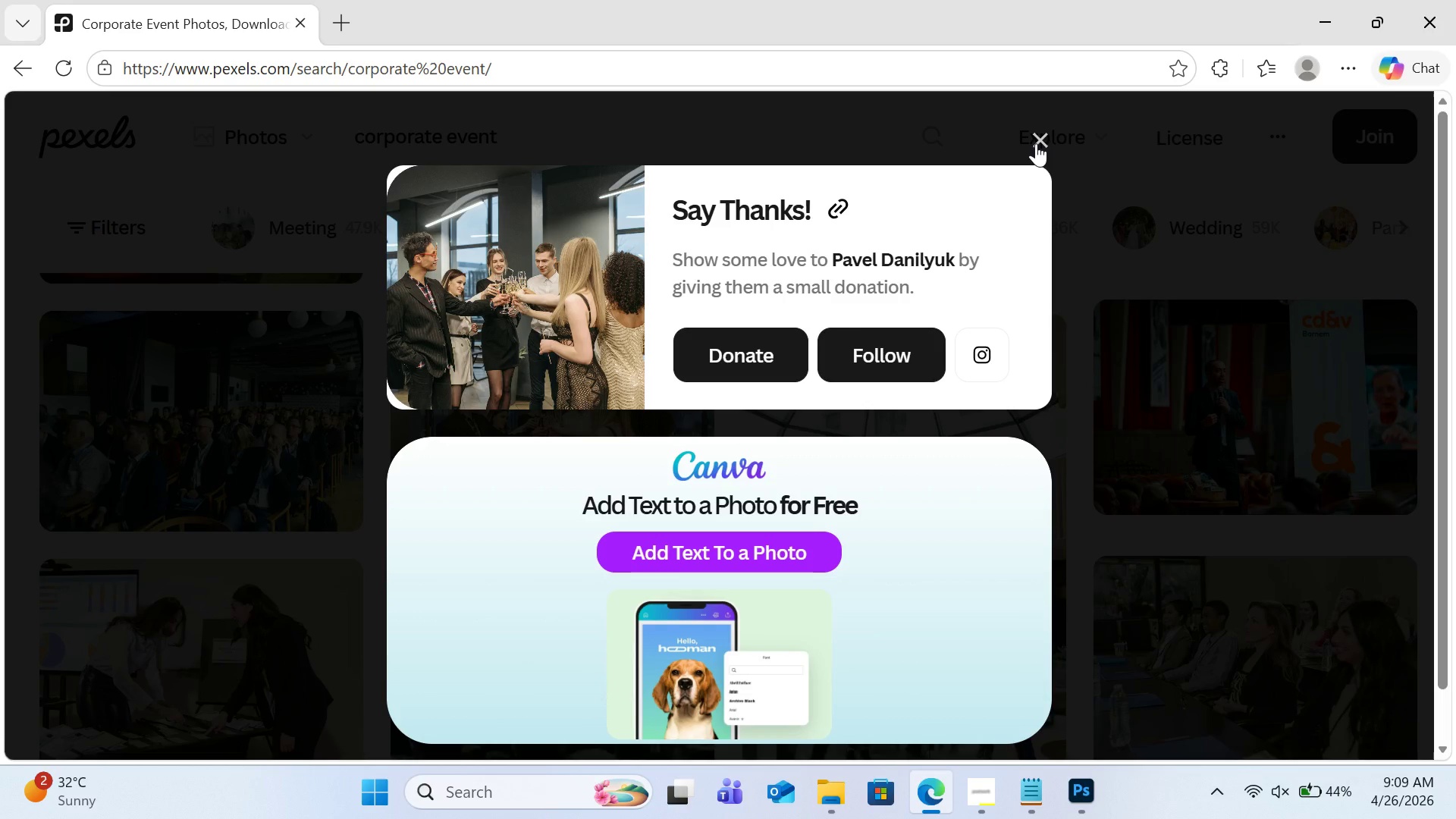 
mouse_move([1029, 151])
 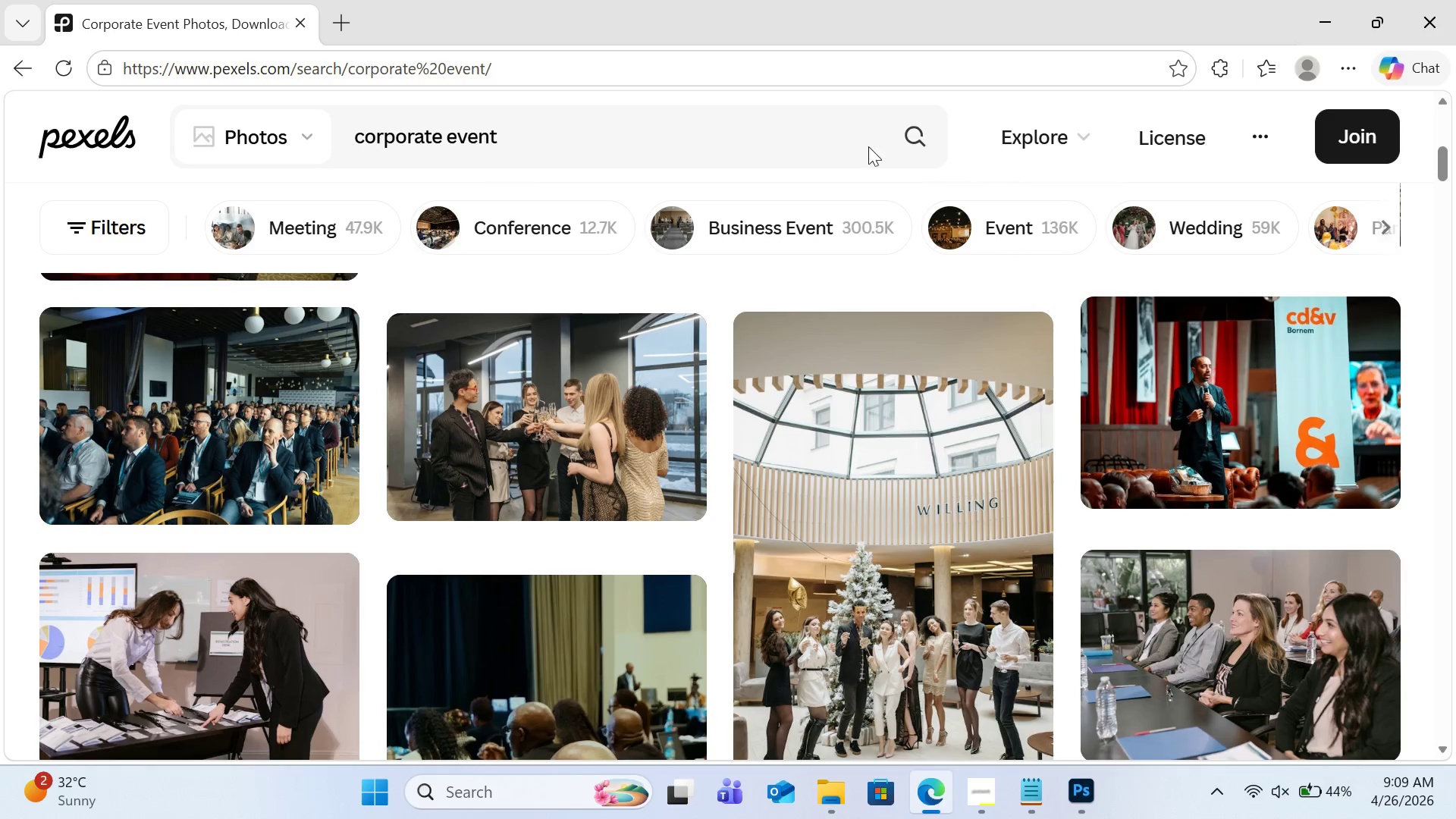 
left_click([924, 143])
 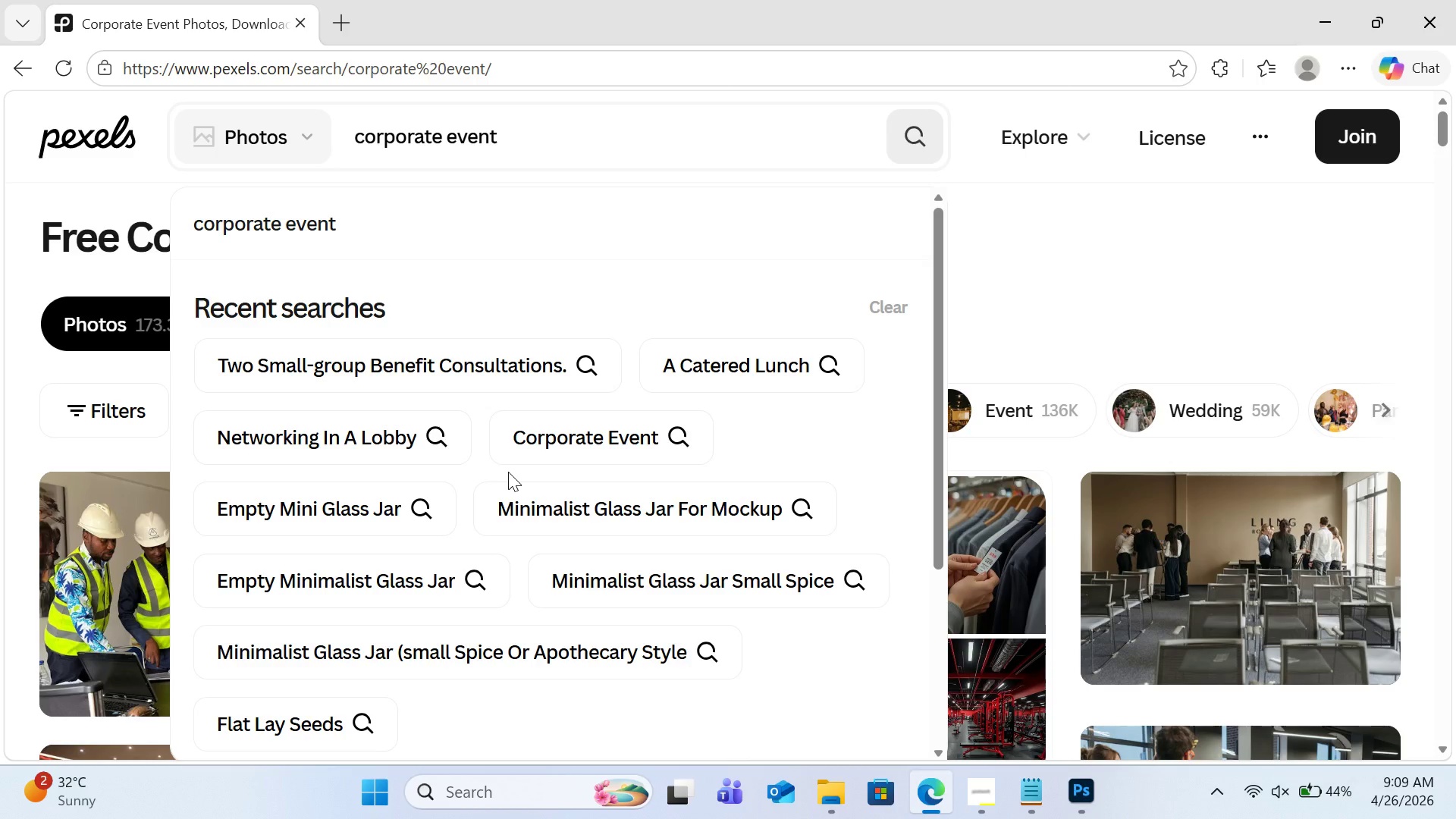 
left_click([745, 358])
 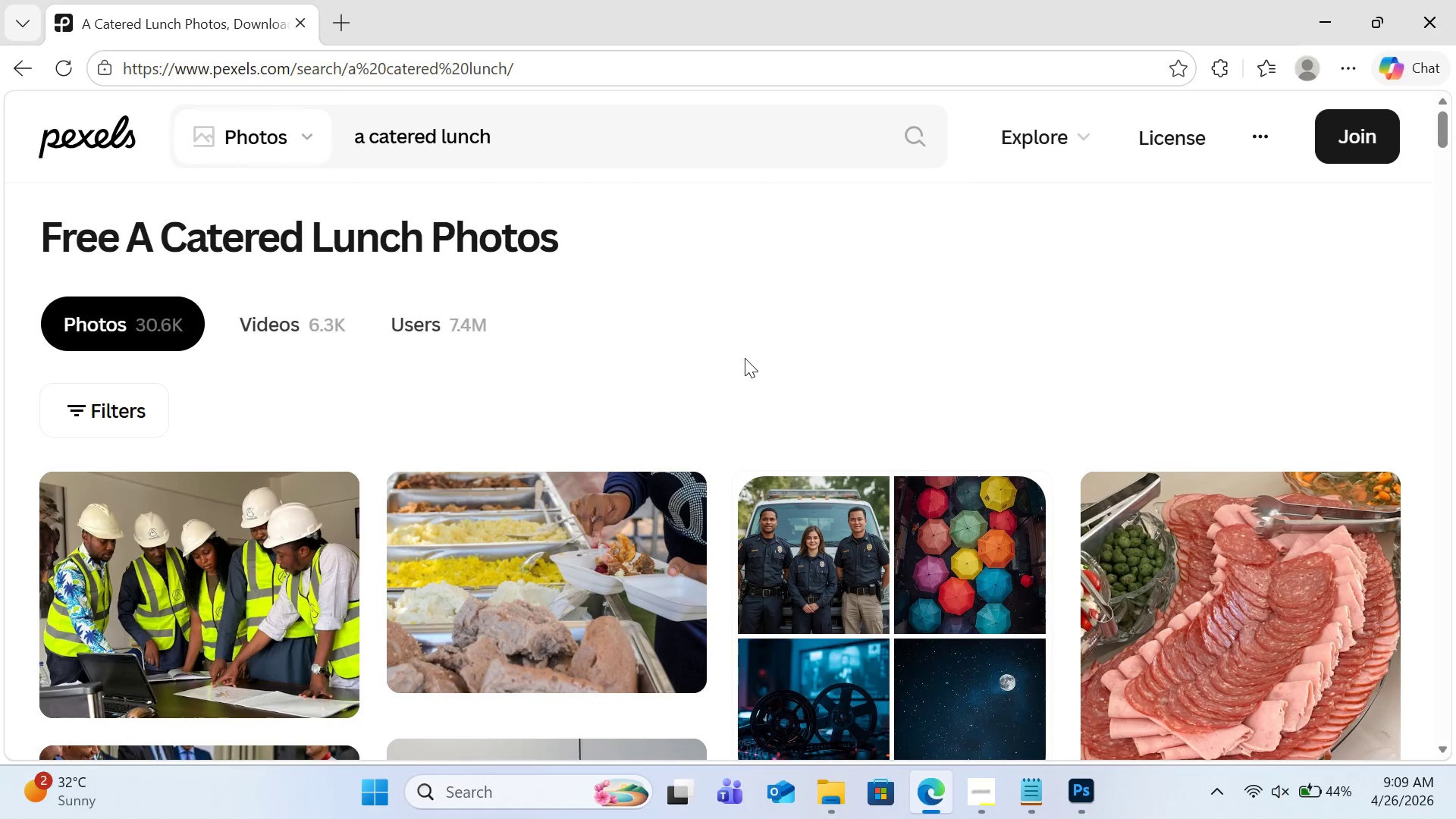 
scroll: coordinate [615, 446], scroll_direction: down, amount: 13.0
 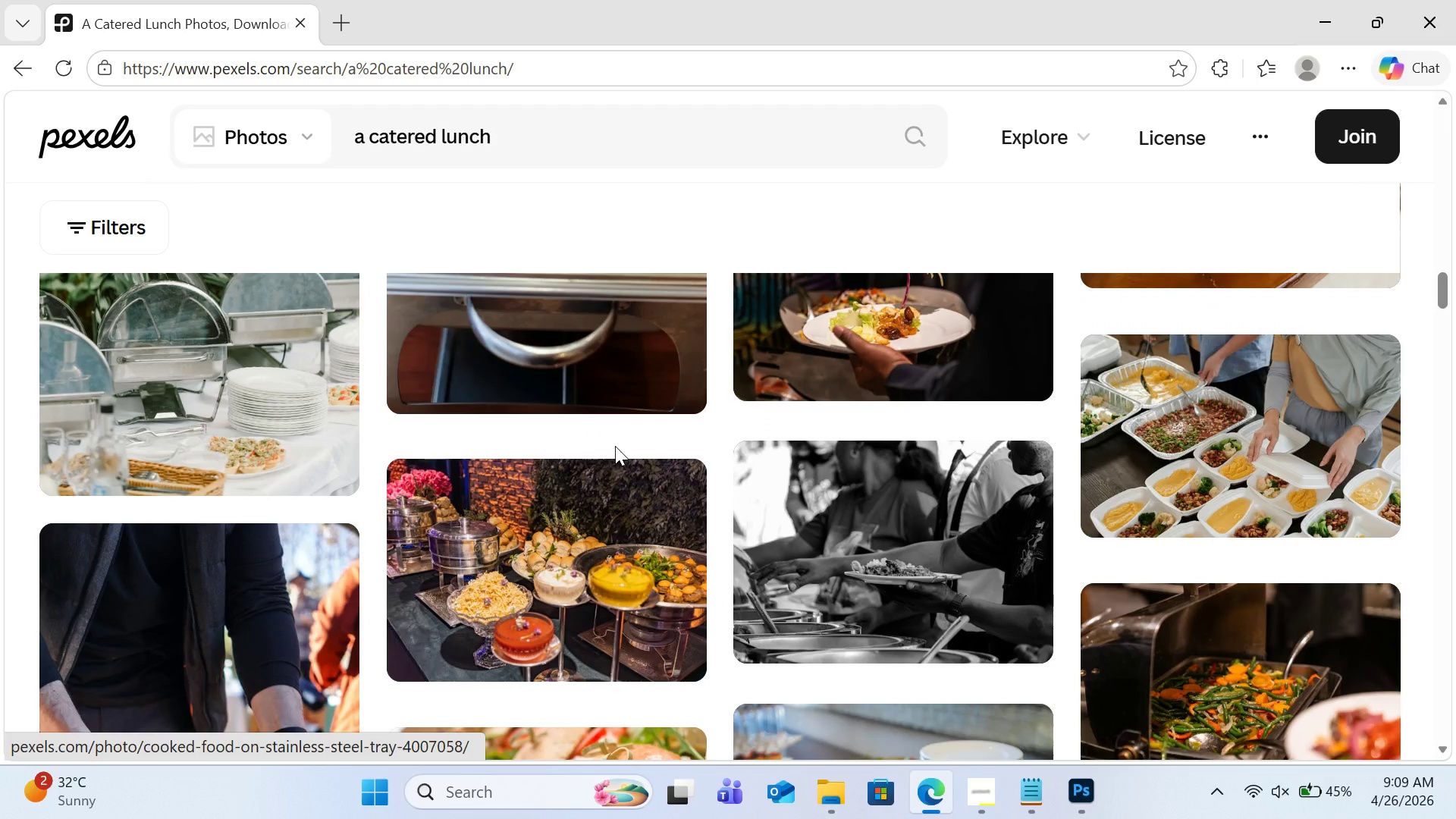 
scroll: coordinate [615, 446], scroll_direction: down, amount: 4.0
 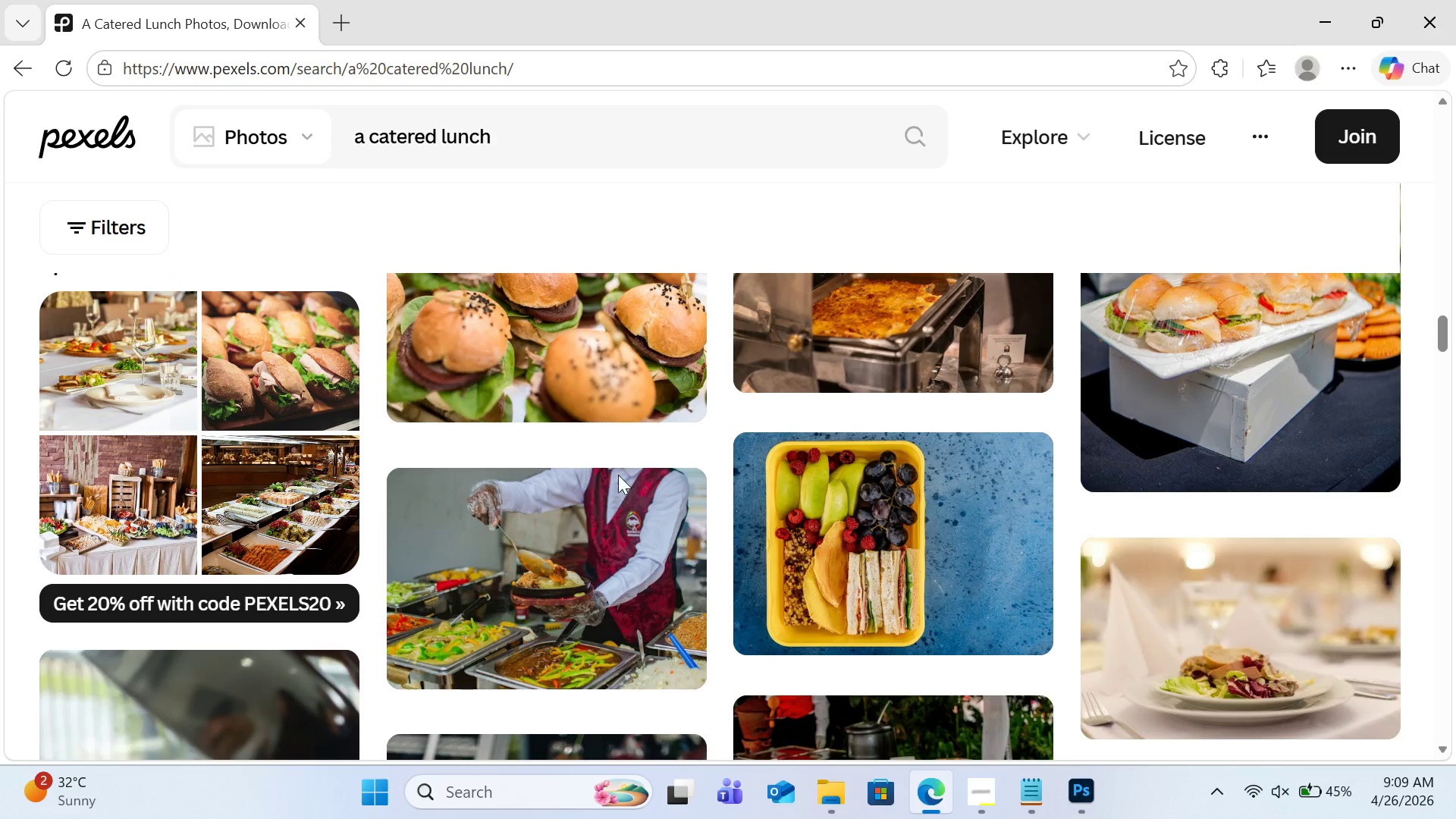 
left_click([673, 642])
 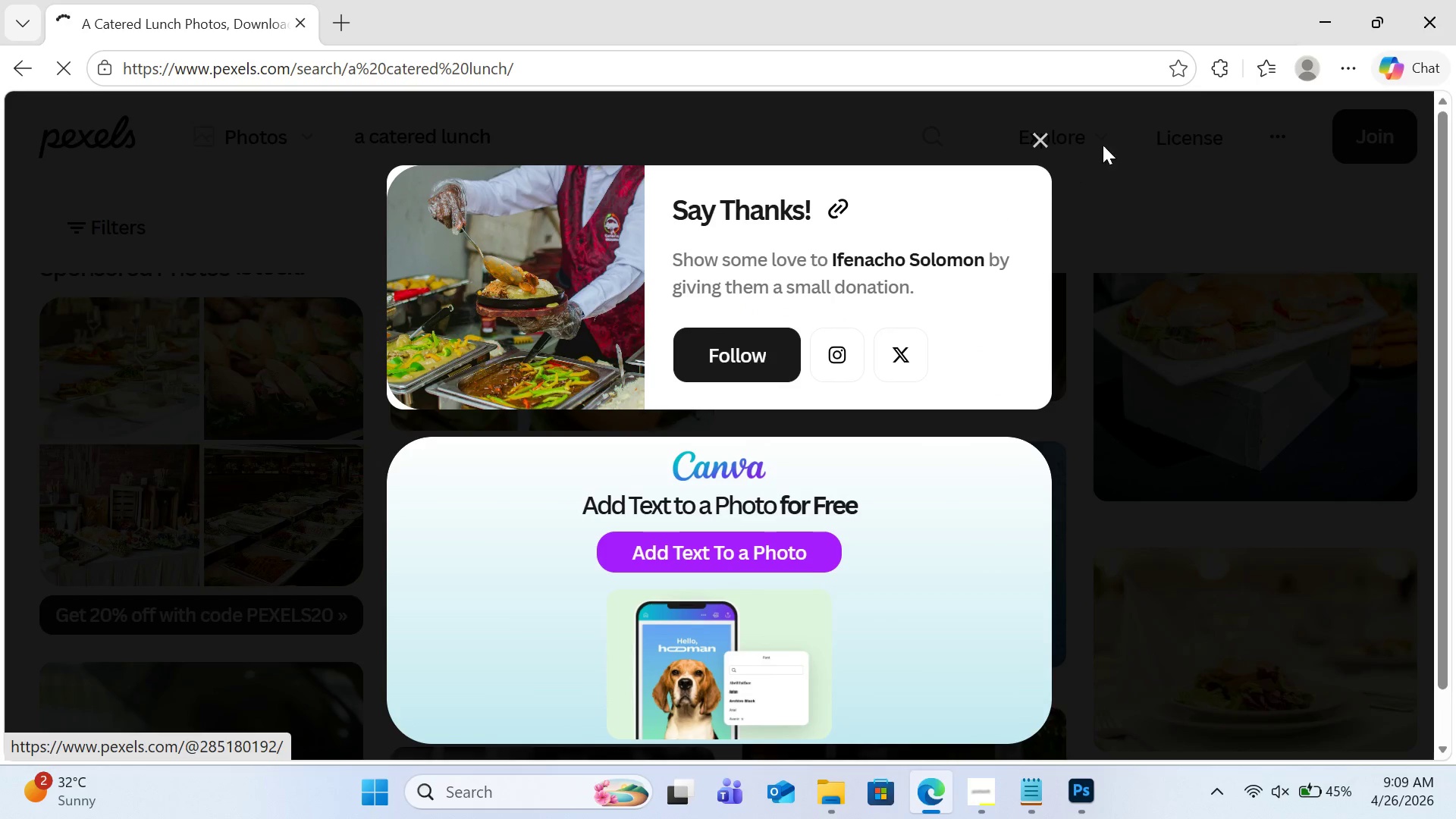 
left_click([1040, 141])
 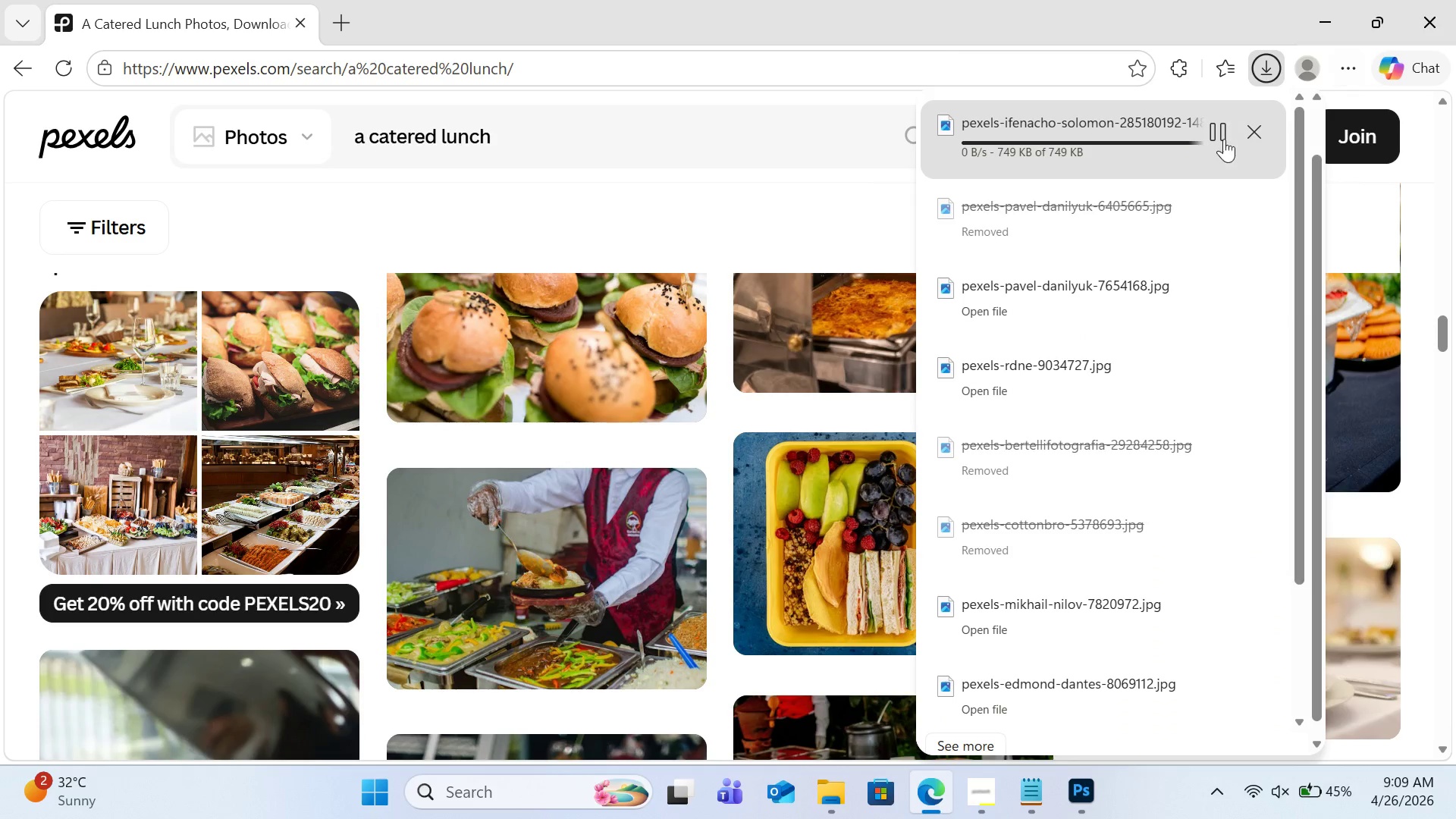 
left_click([1213, 134])
 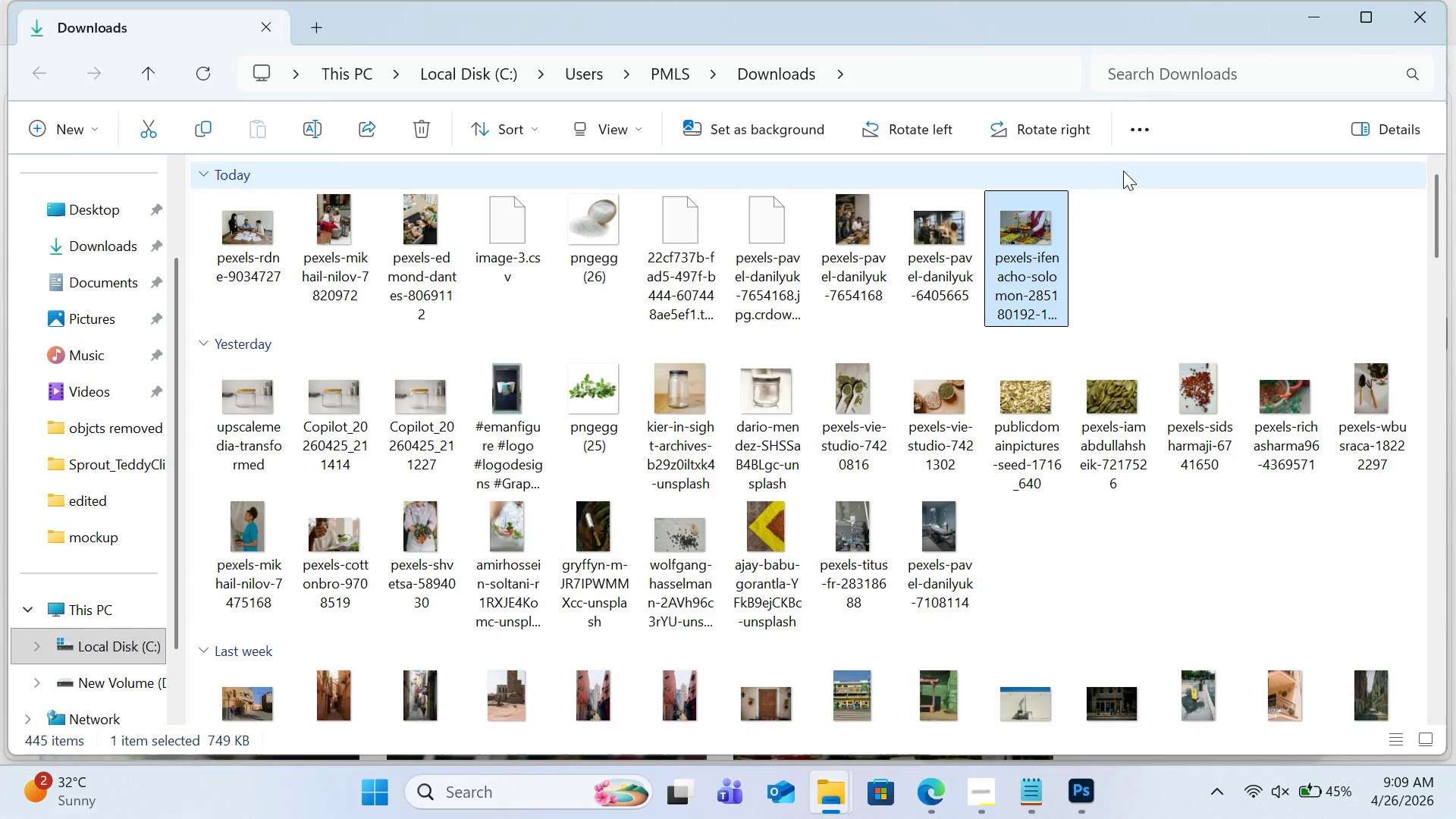 
right_click([1014, 239])
 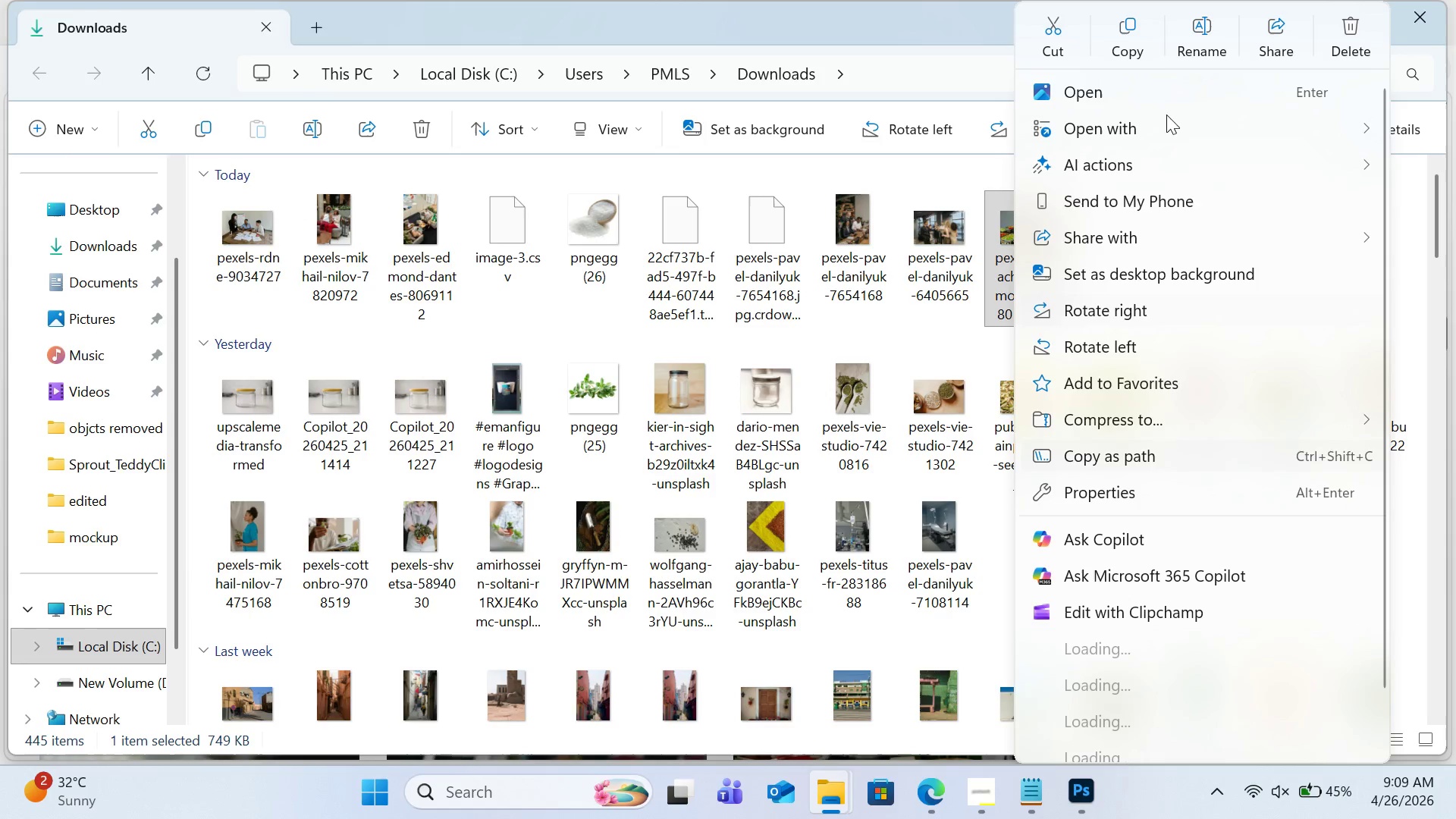 
left_click([1109, 37])
 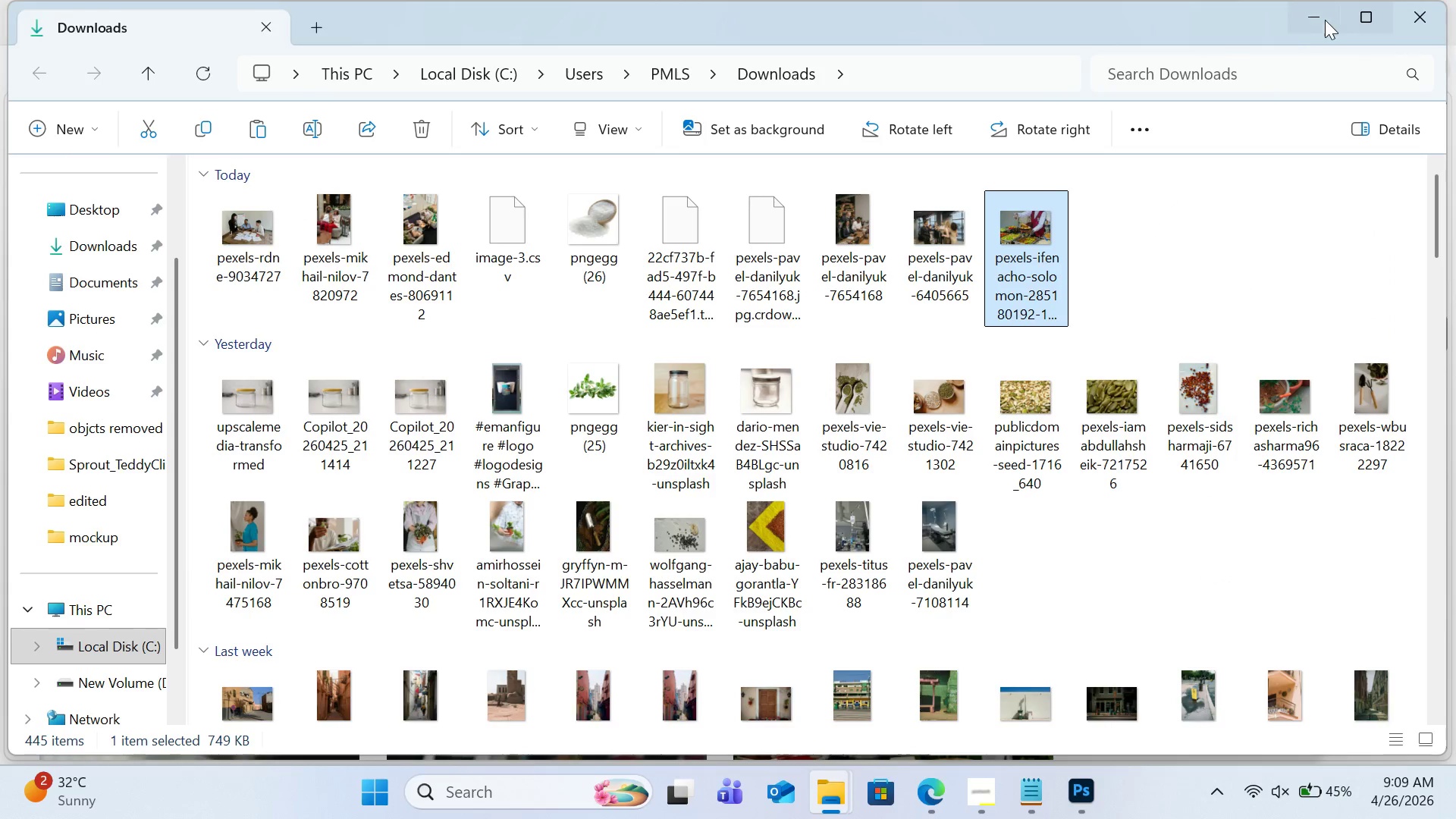 
left_click([1303, 18])
 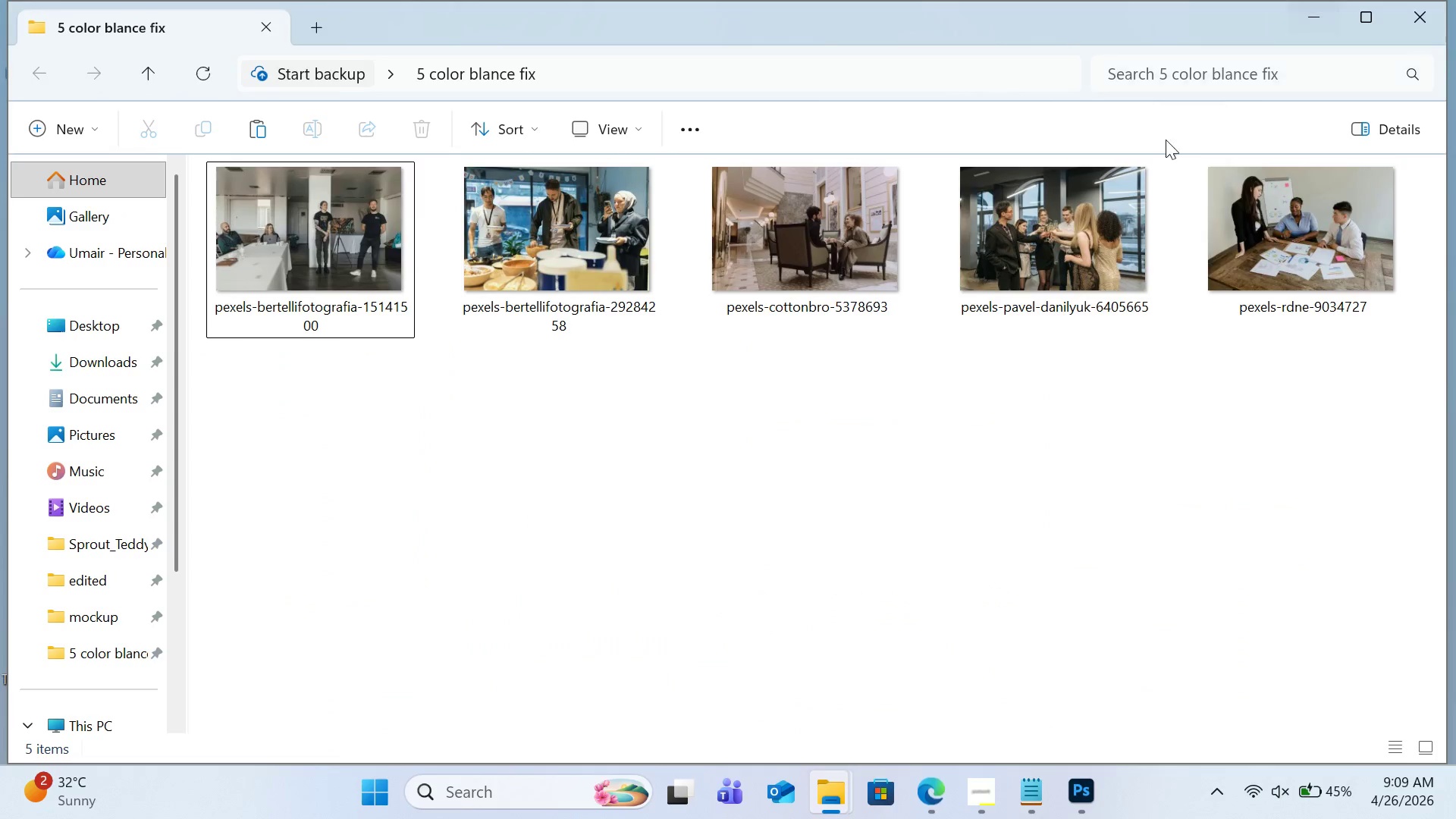 
left_click([980, 417])
 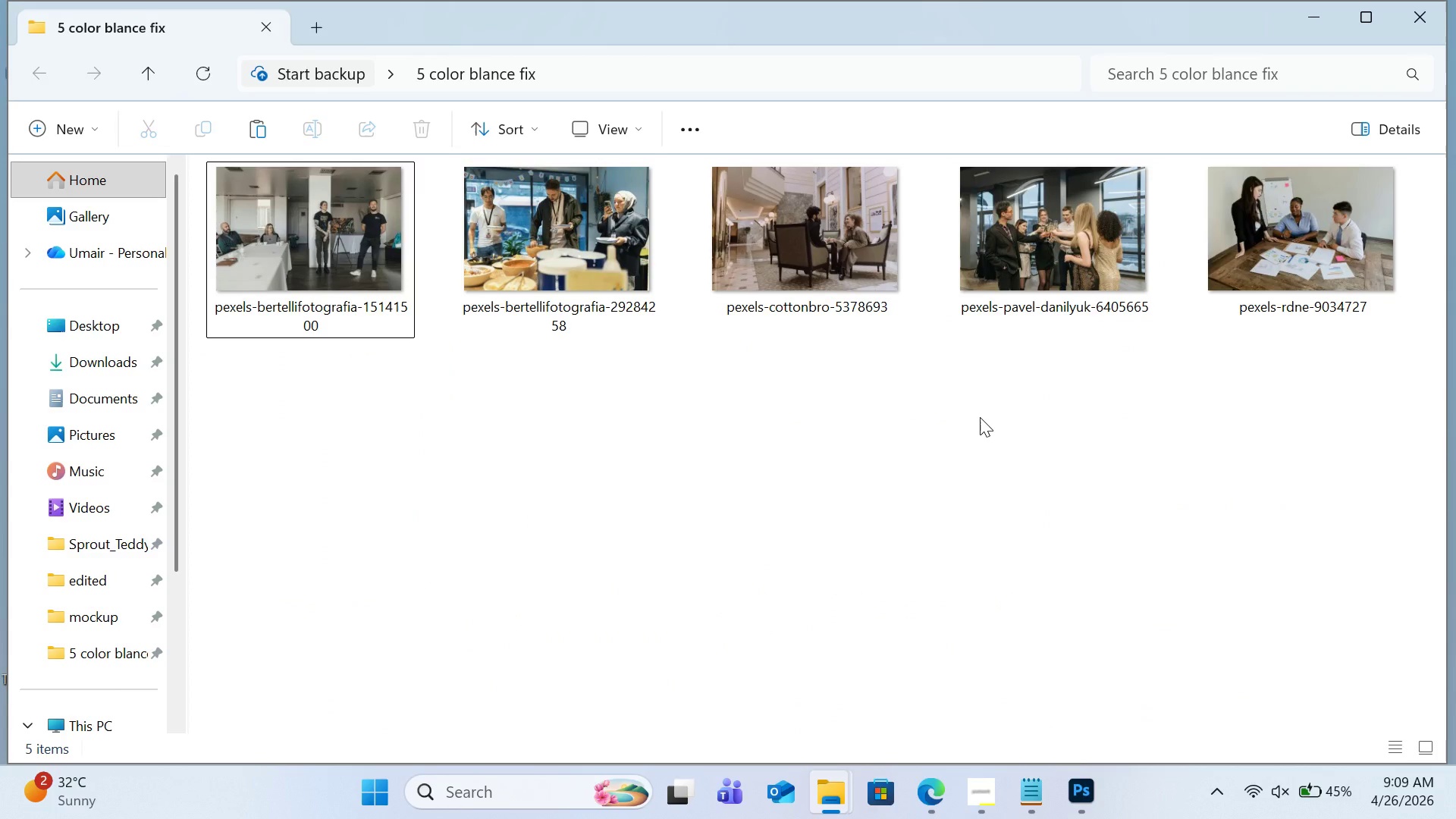 
key(Control+V)
 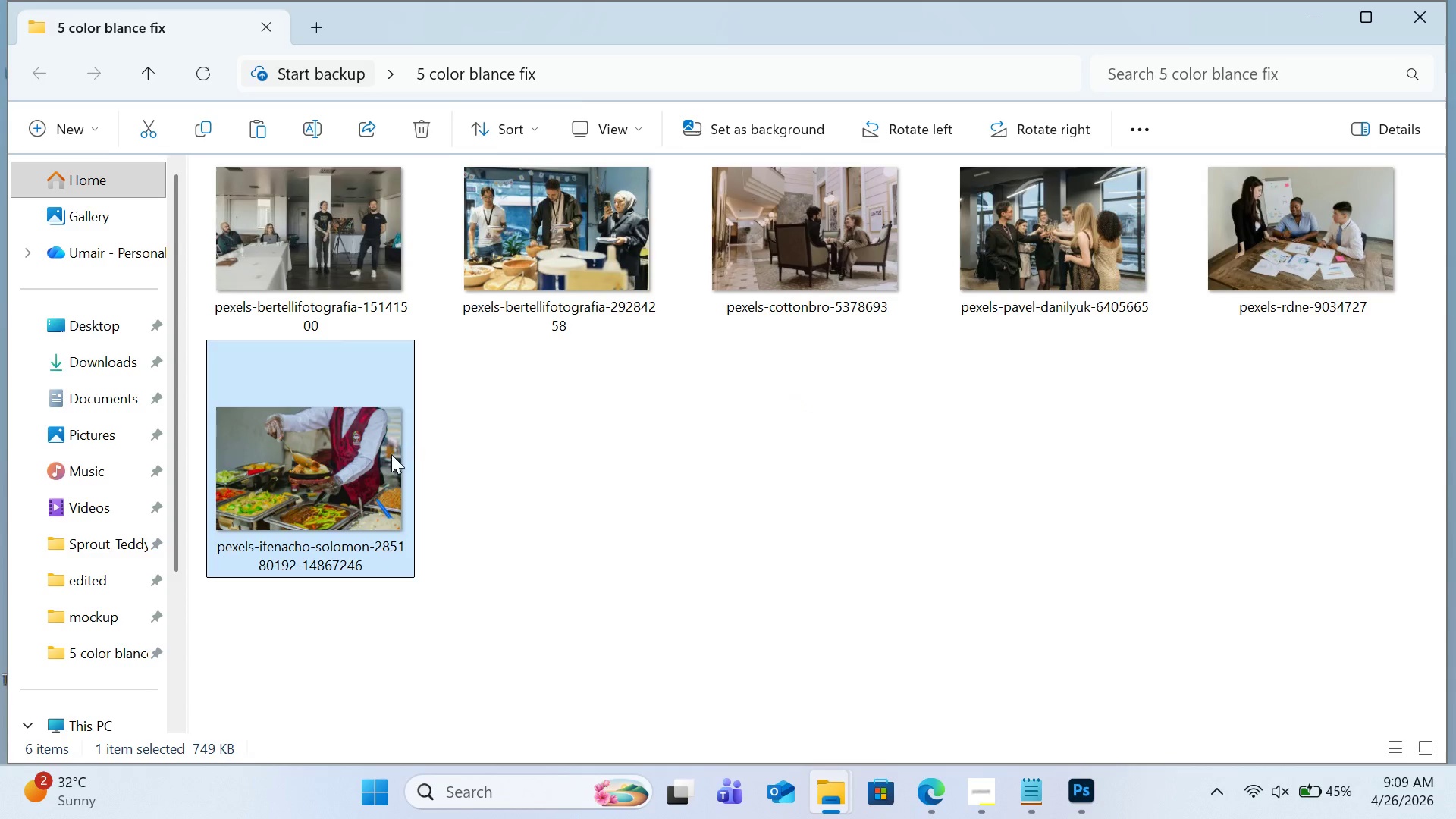 
double_click([390, 456])
 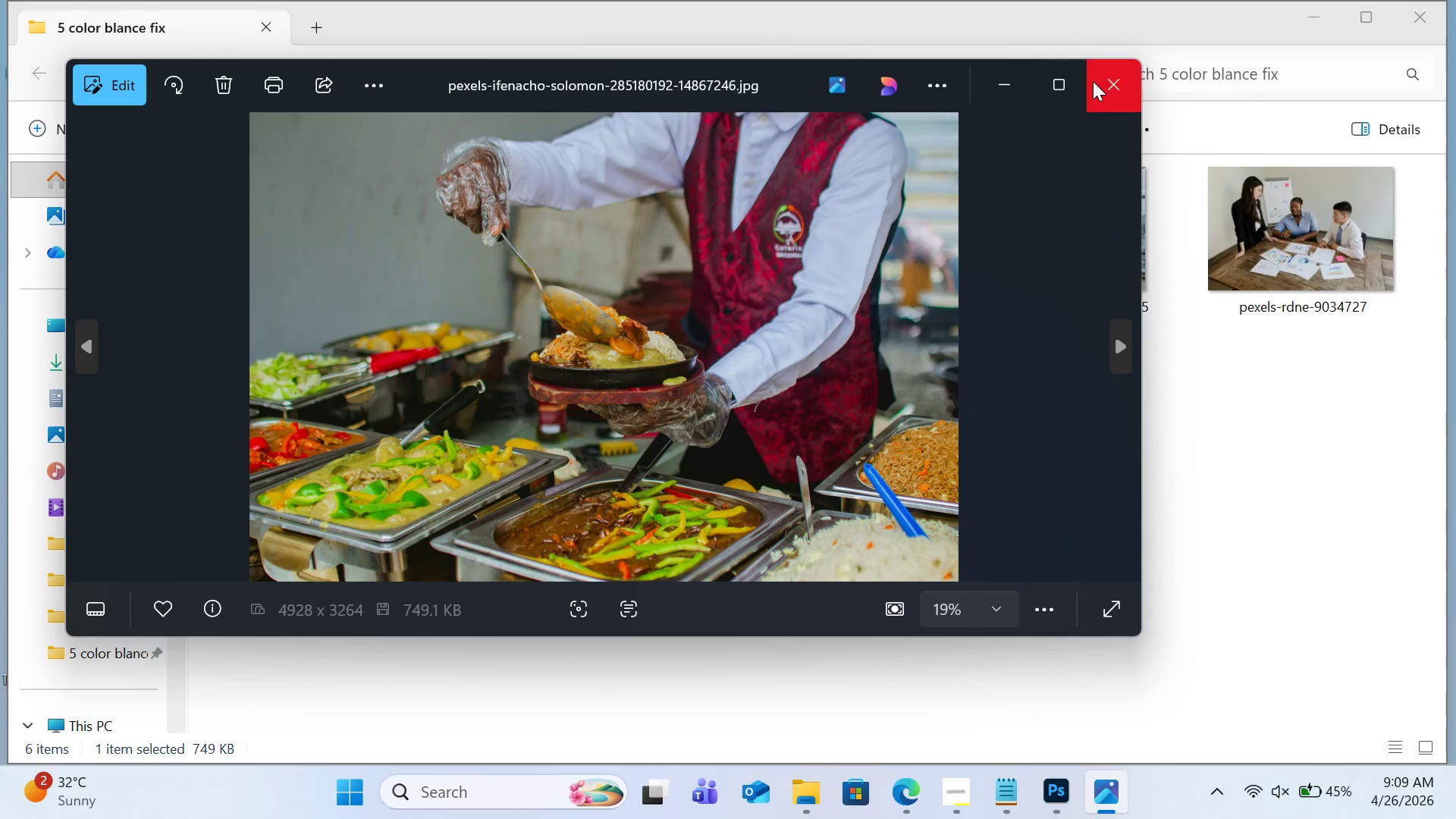 
wait(6.03)
 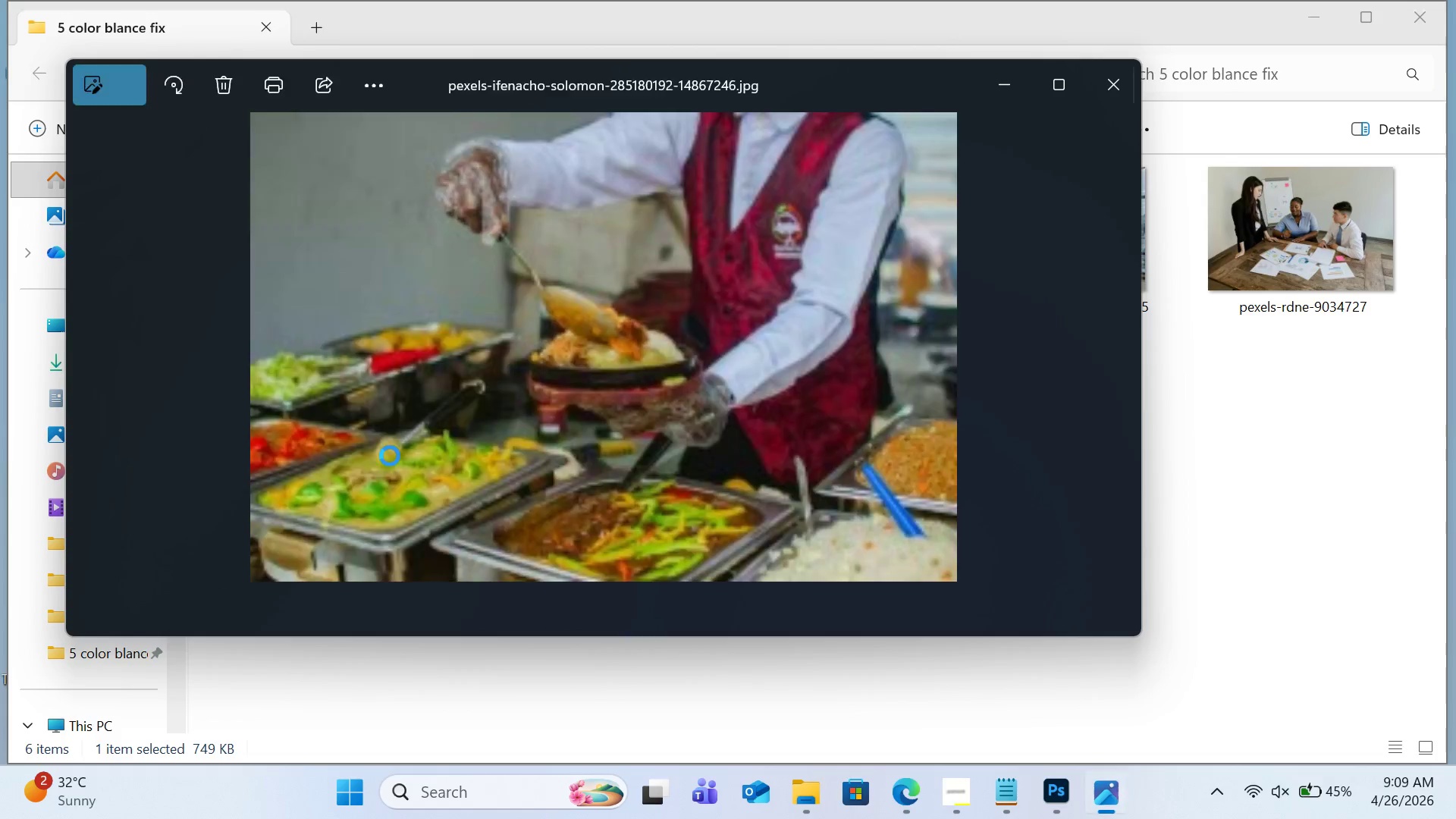 
left_click([1093, 81])
 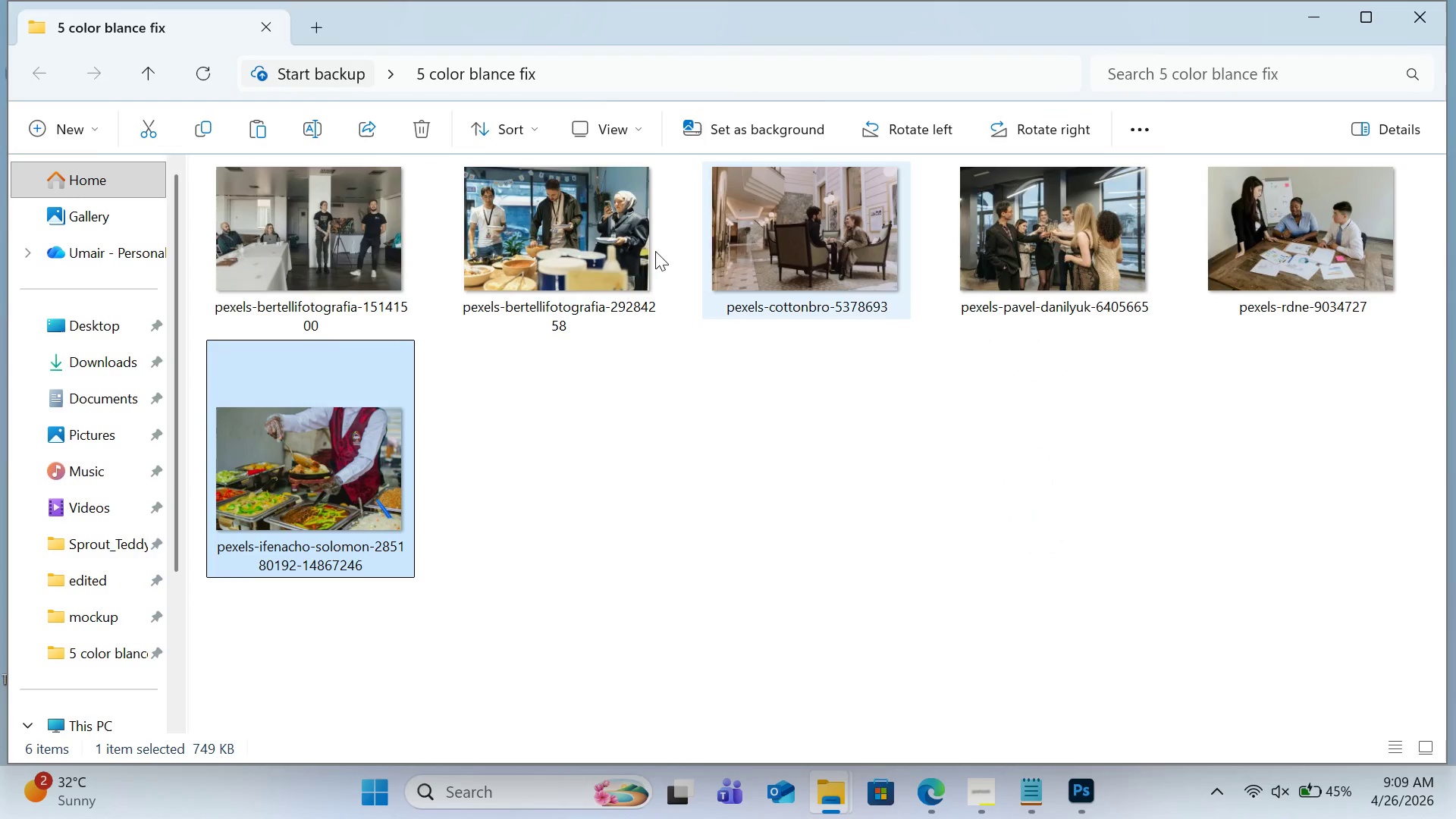 
left_click([613, 266])
 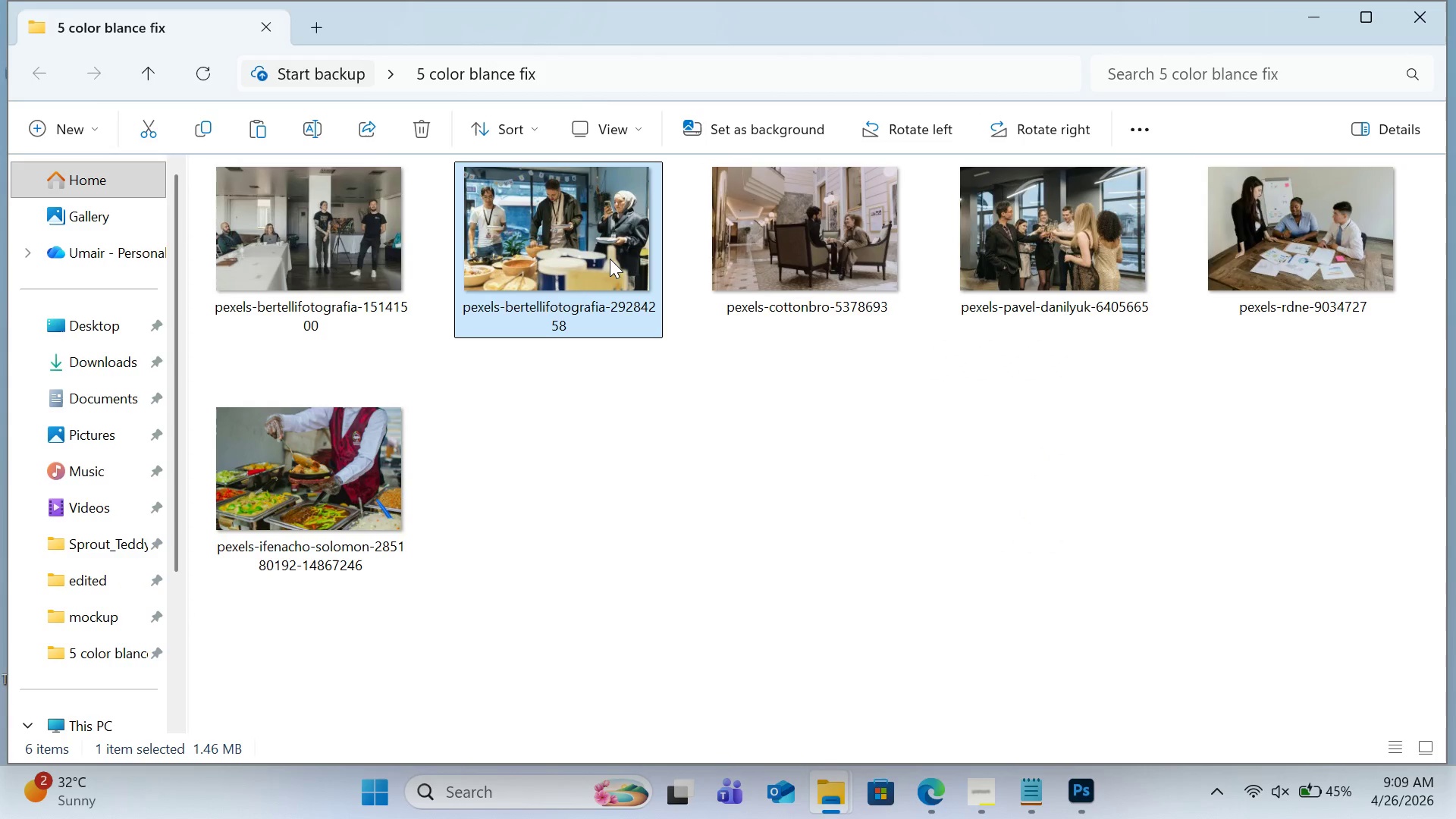 
key(Delete)
 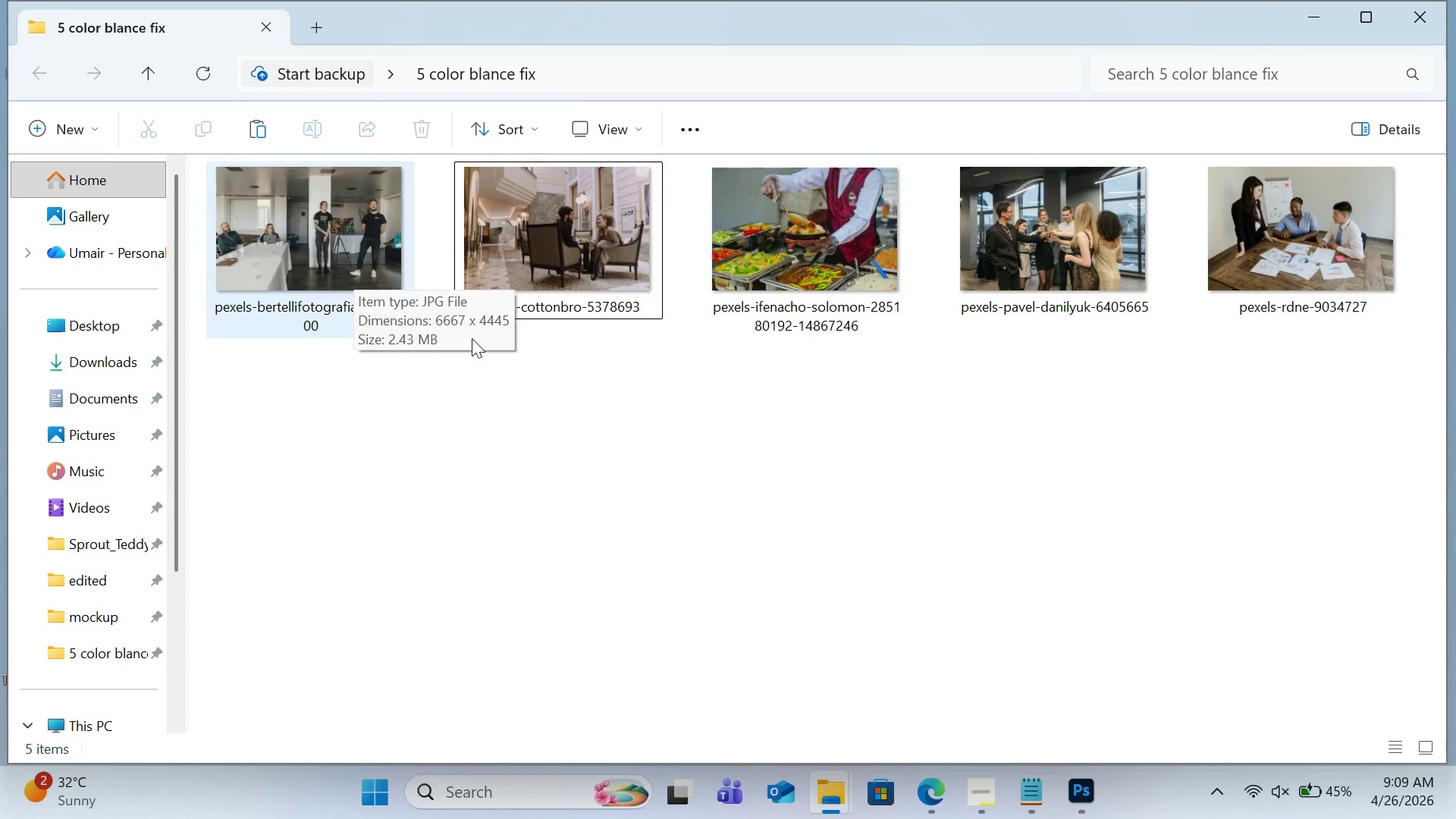 
left_click_drag(start_coordinate=[518, 224], to_coordinate=[695, 117])
 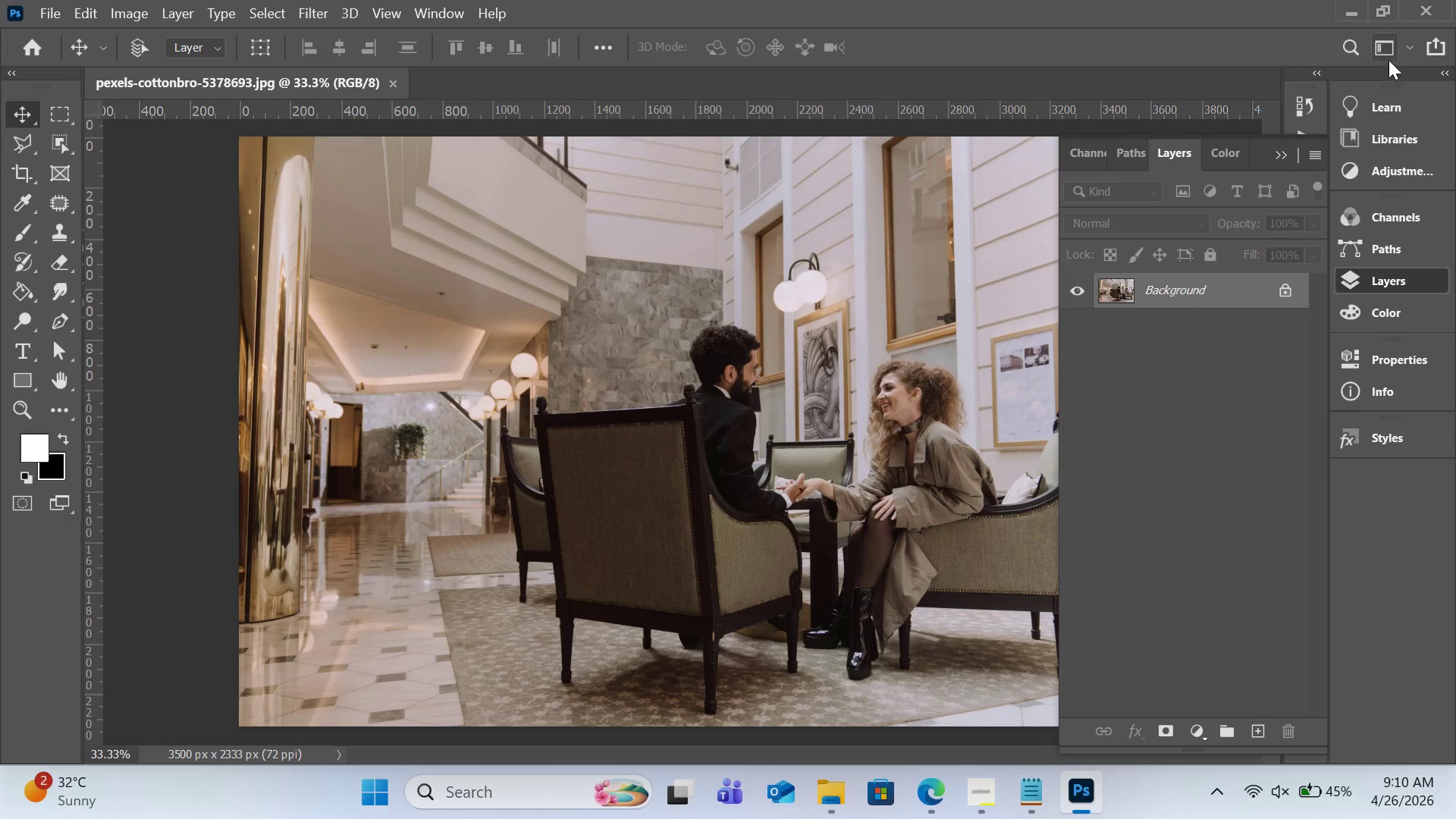 
left_click([1346, 5])
 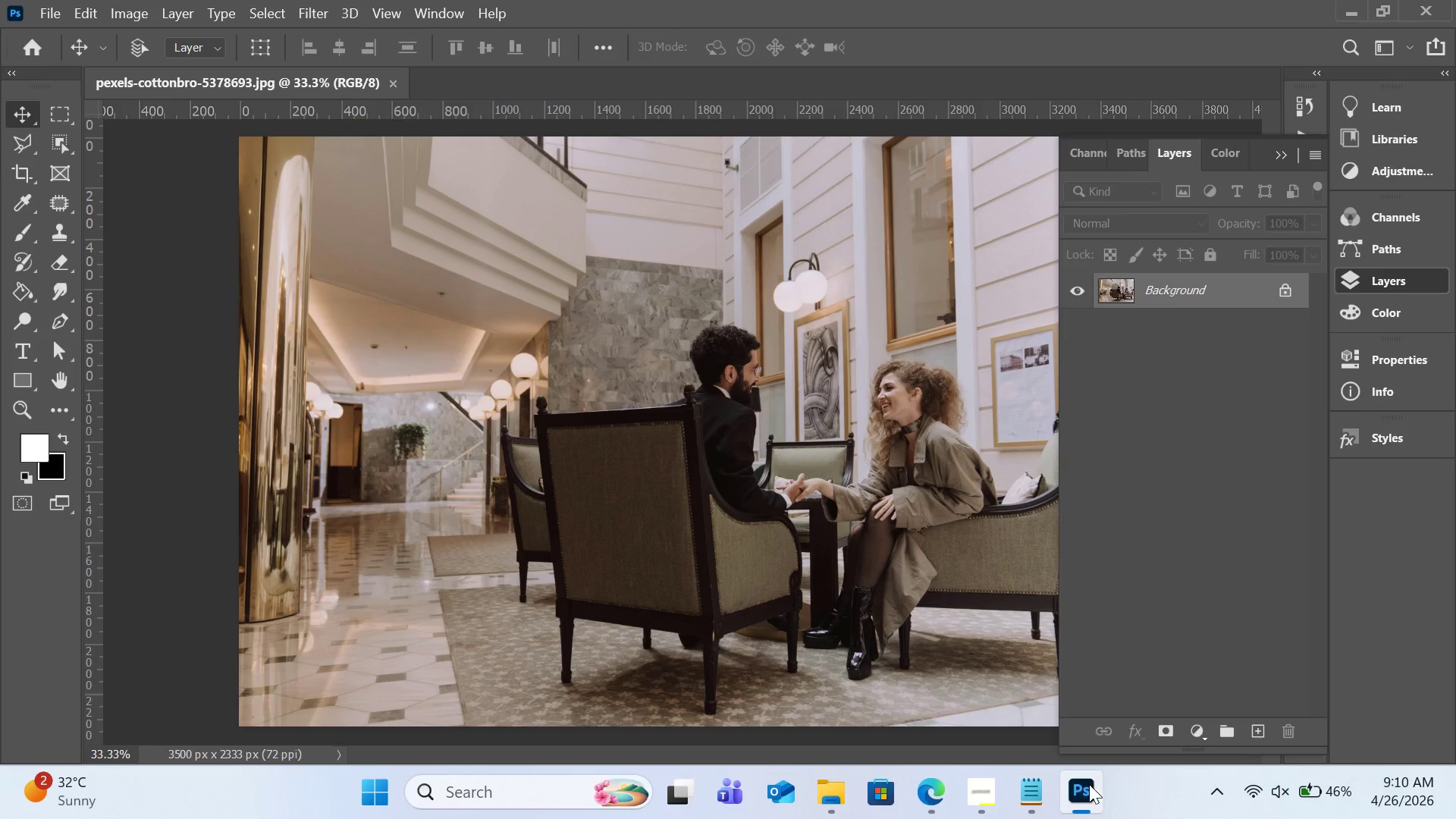 
wait(35.92)
 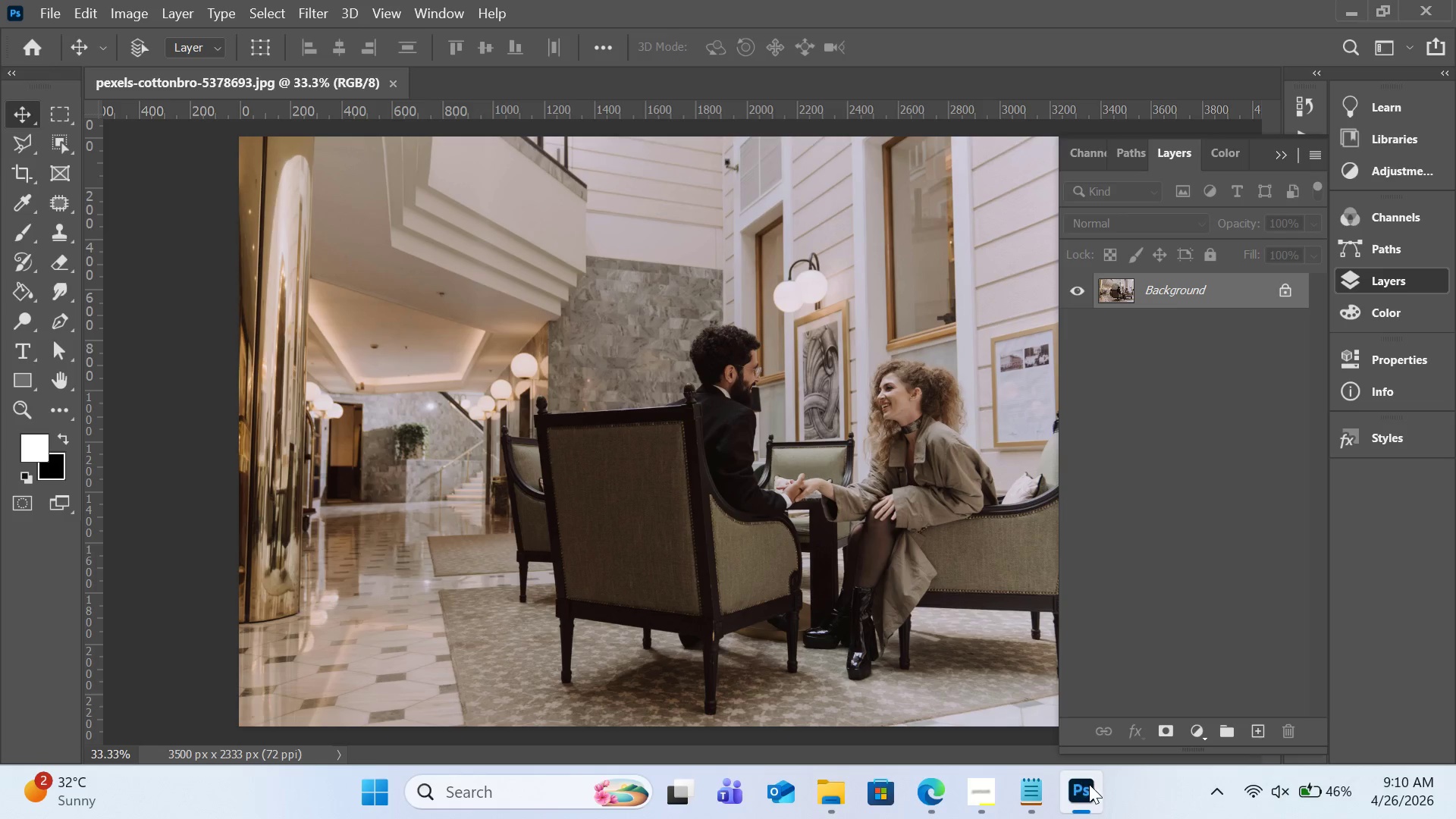 
right_click([1167, 293])
 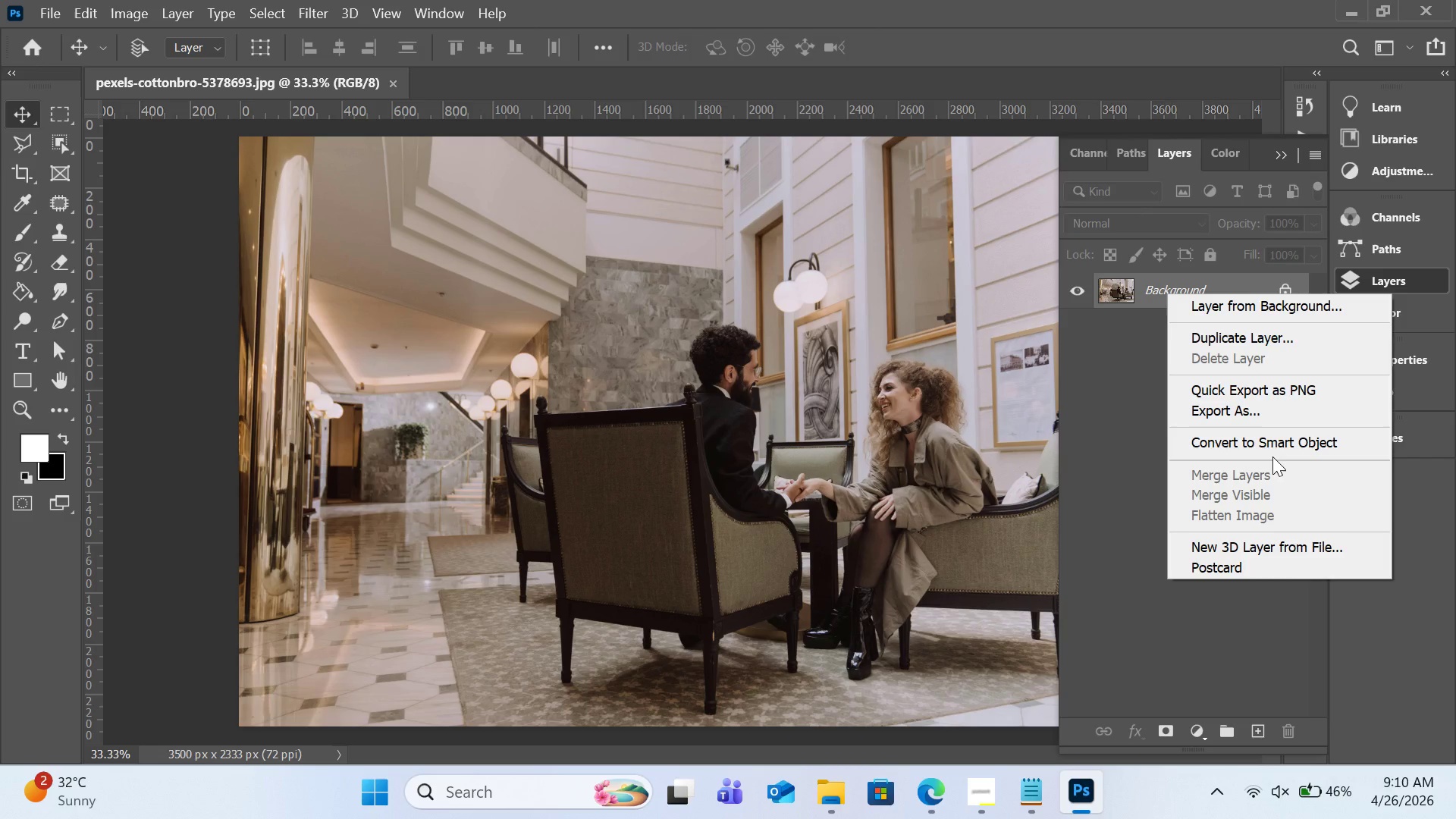 
left_click([1272, 449])
 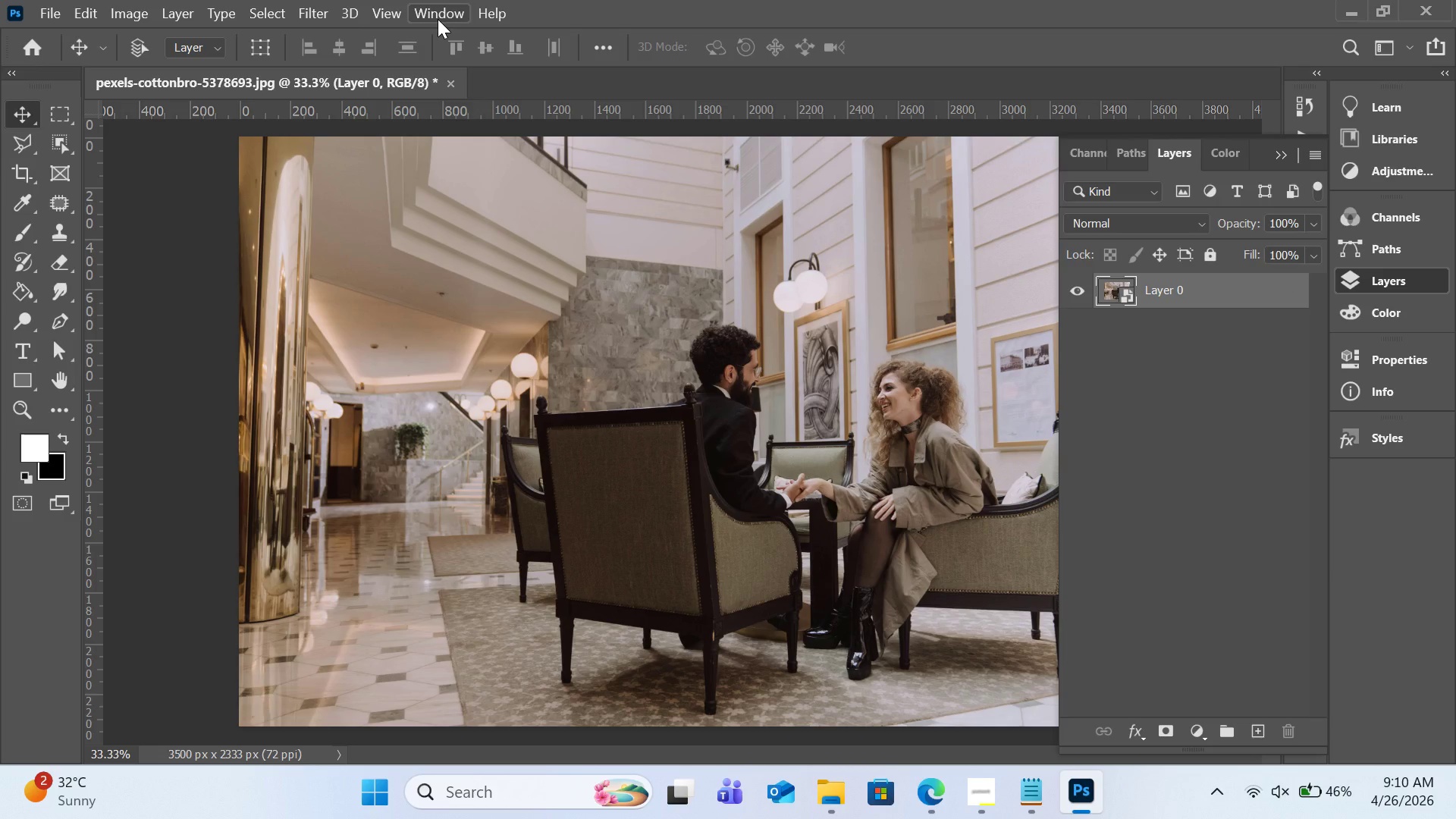 
left_click([438, 19])
 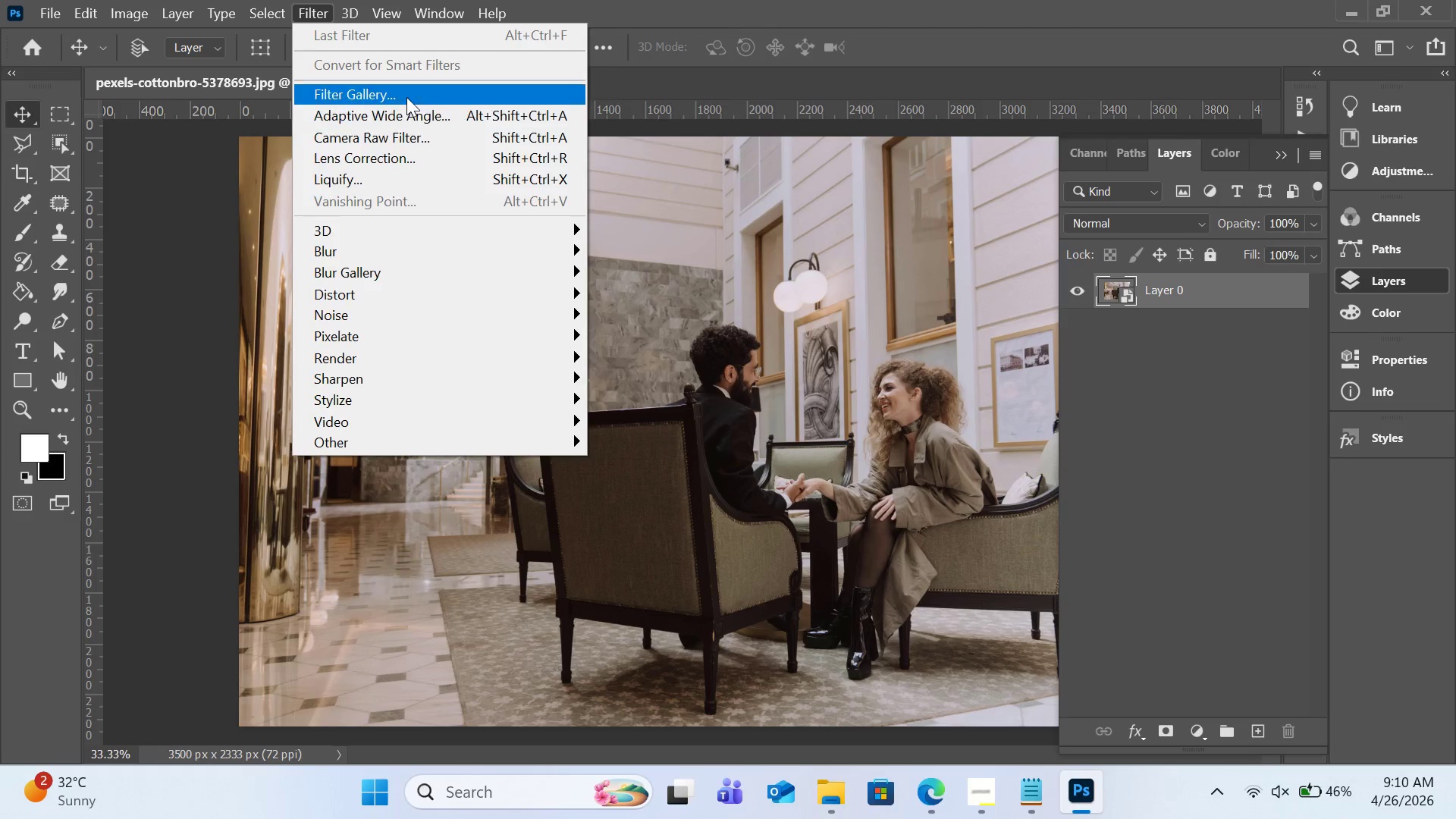 
left_click([416, 133])
 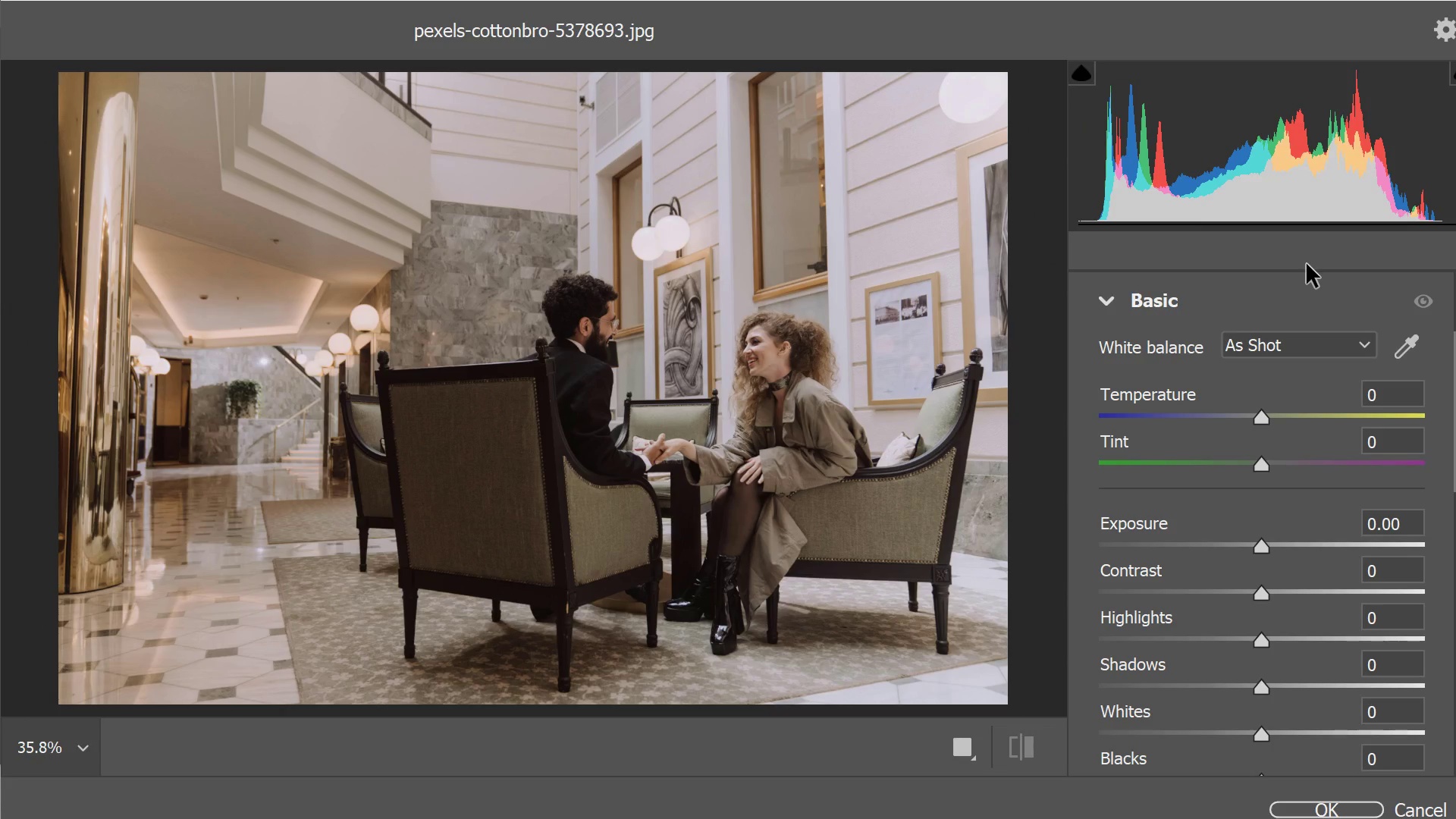 
left_click([1411, 334])
 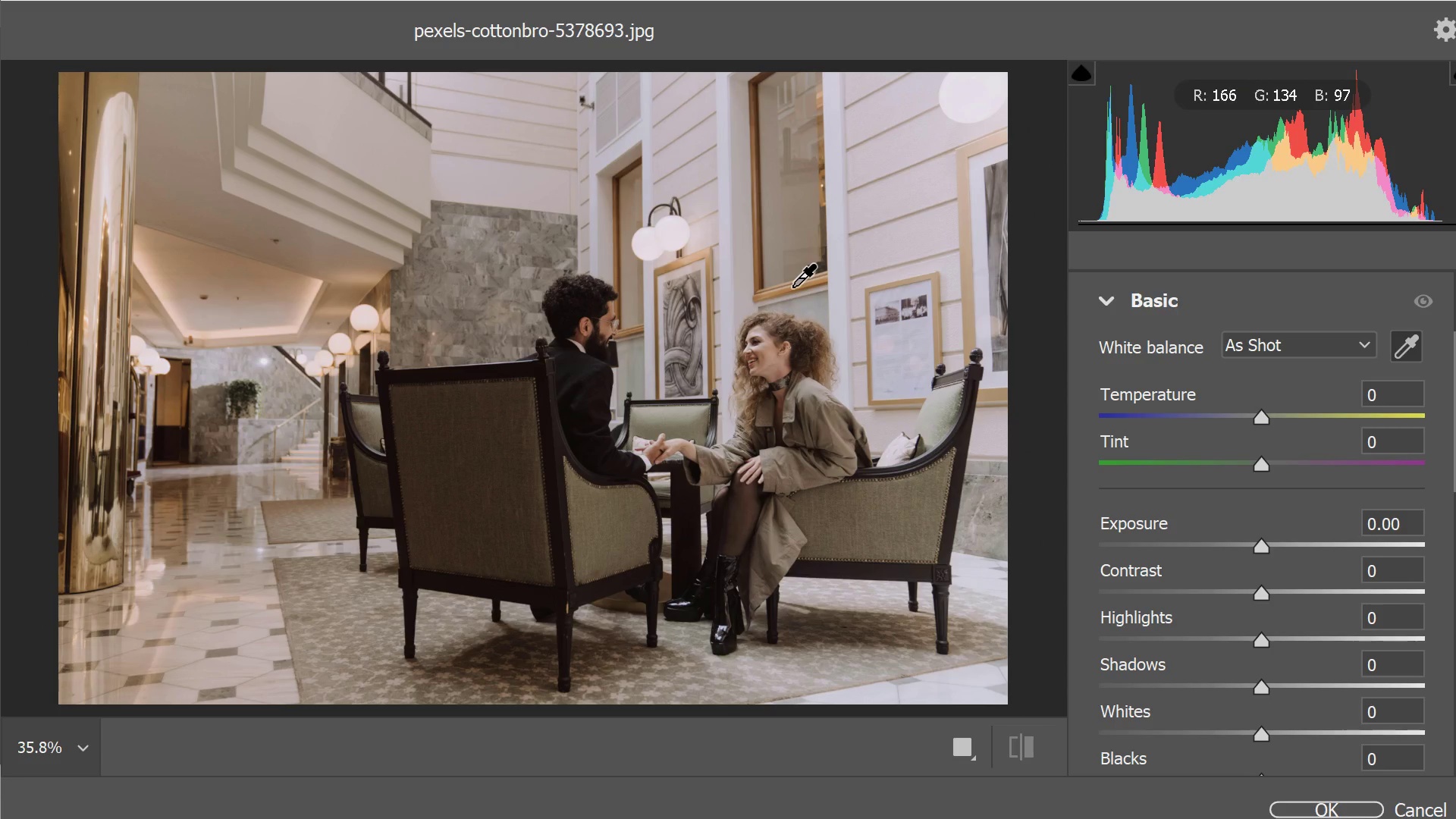 
wait(15.81)
 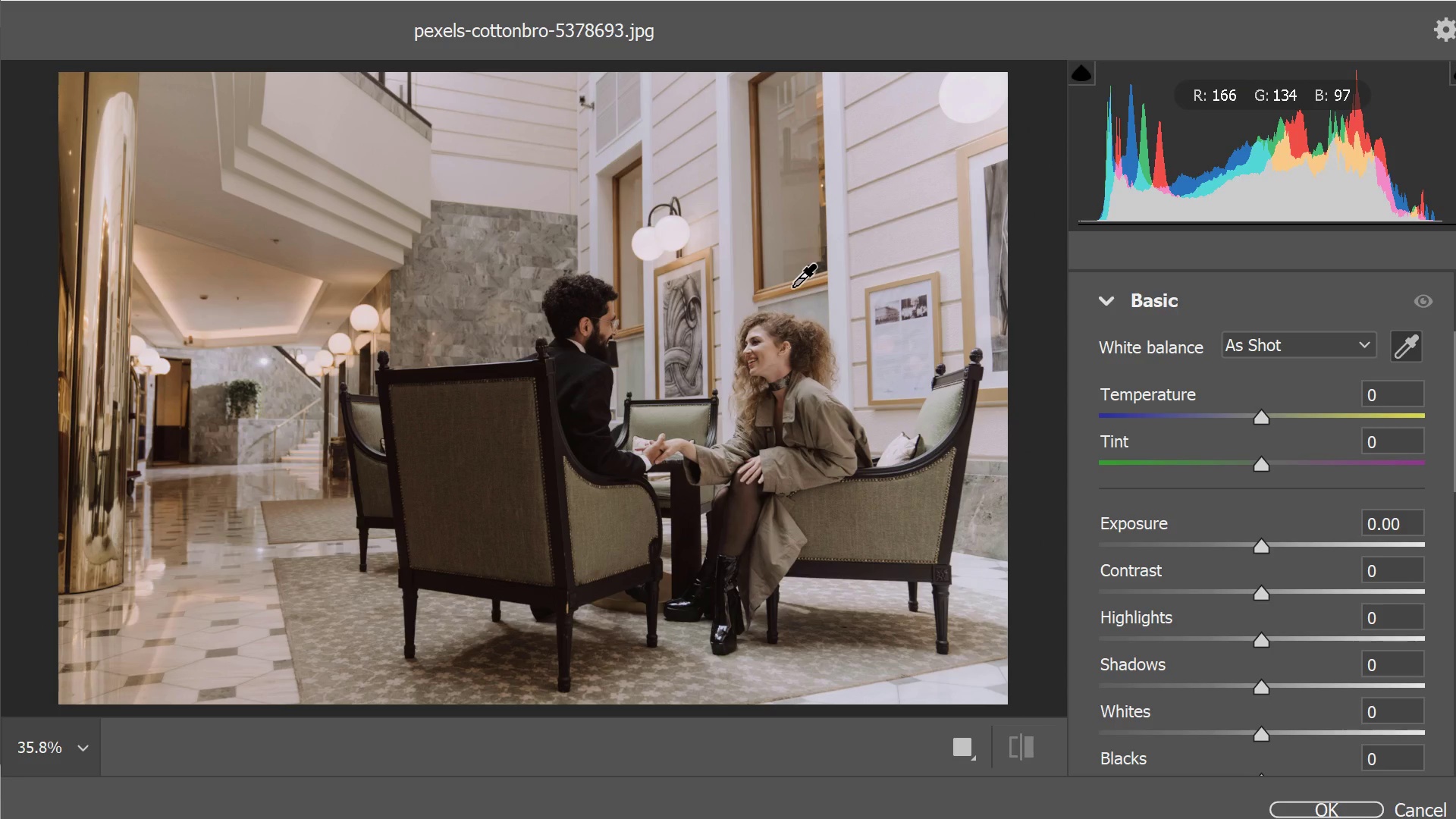 
left_click([174, 118])
 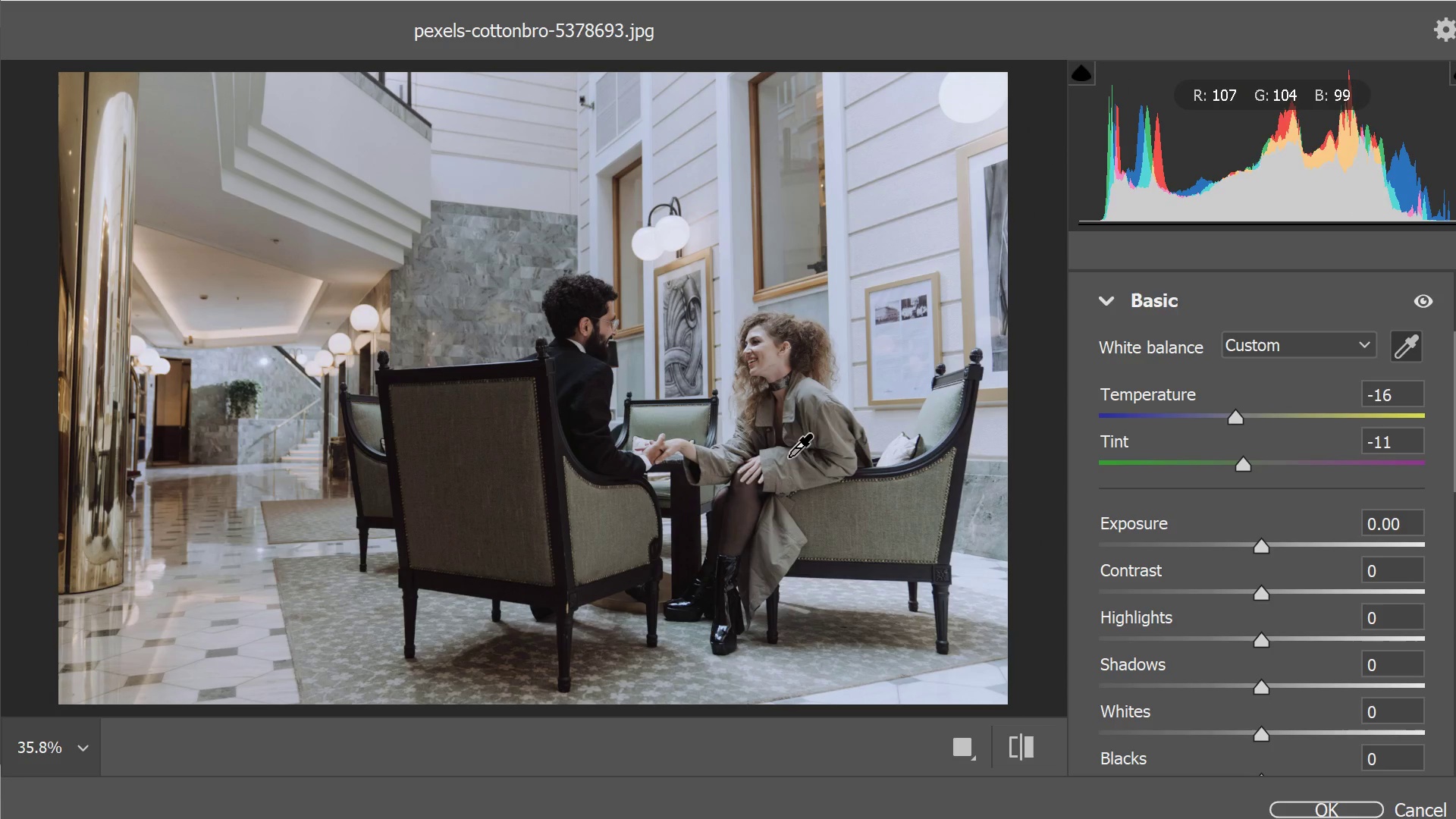 
wait(7.84)
 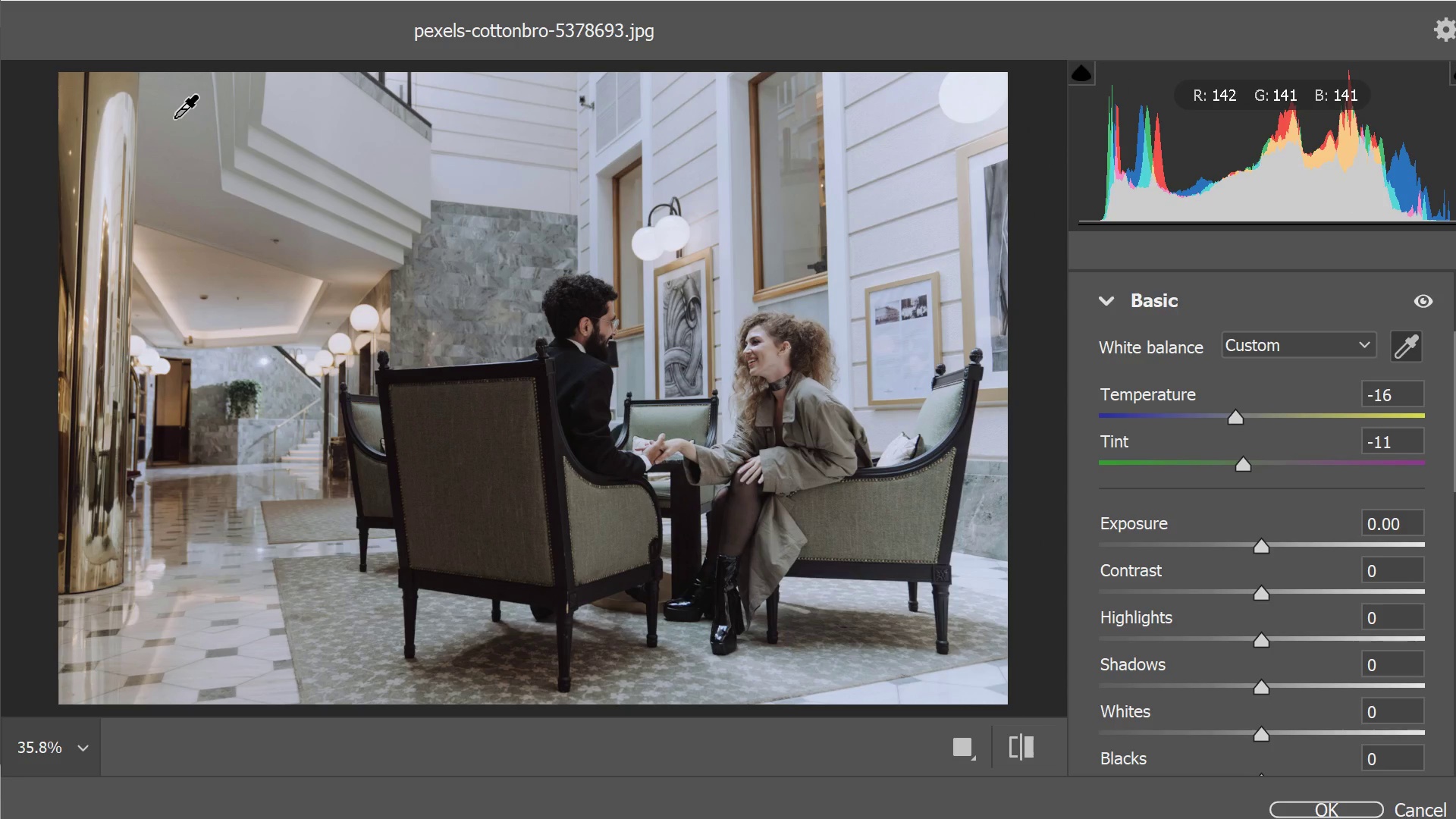 
left_click([518, 494])
 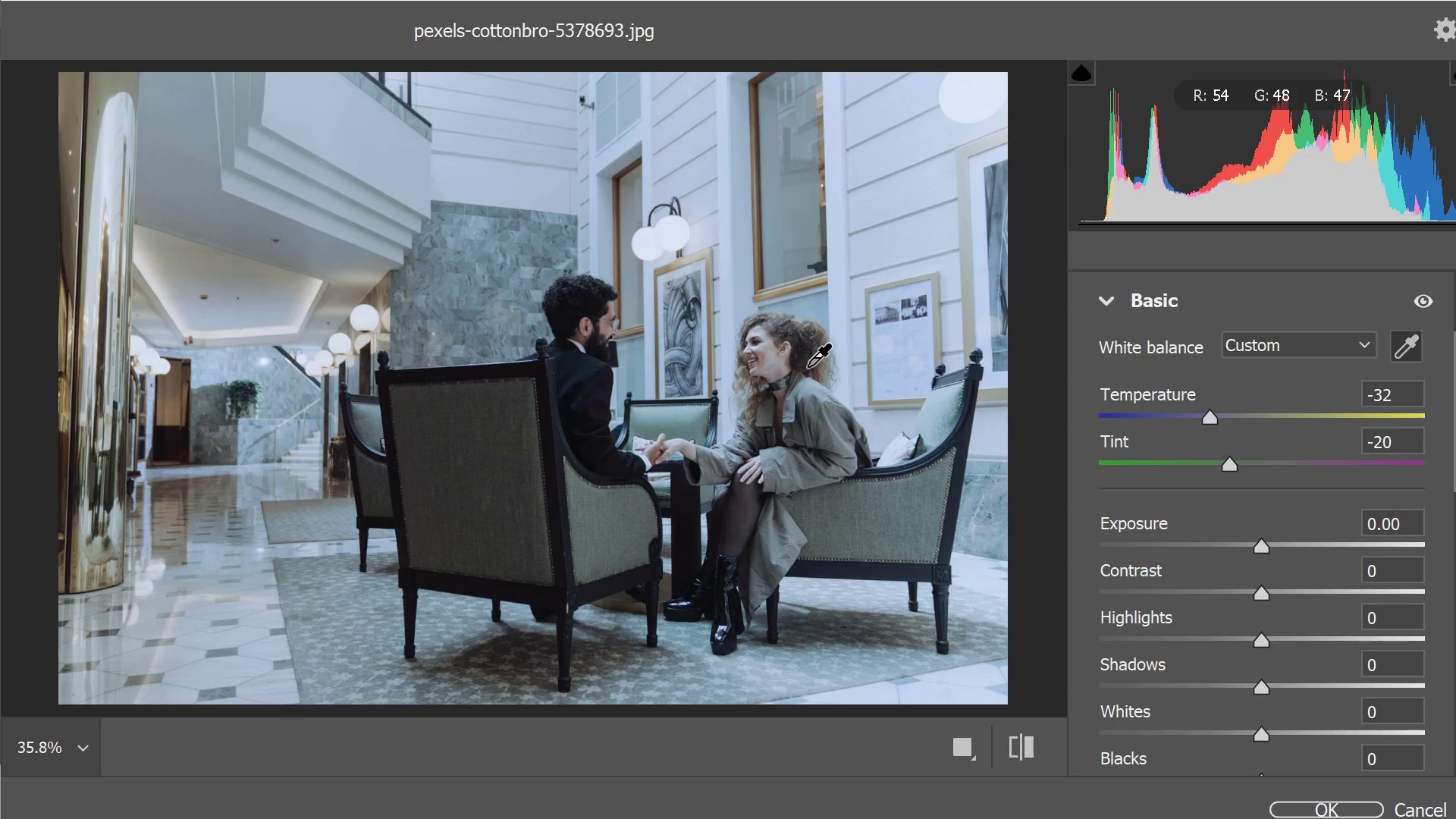 
wait(11.81)
 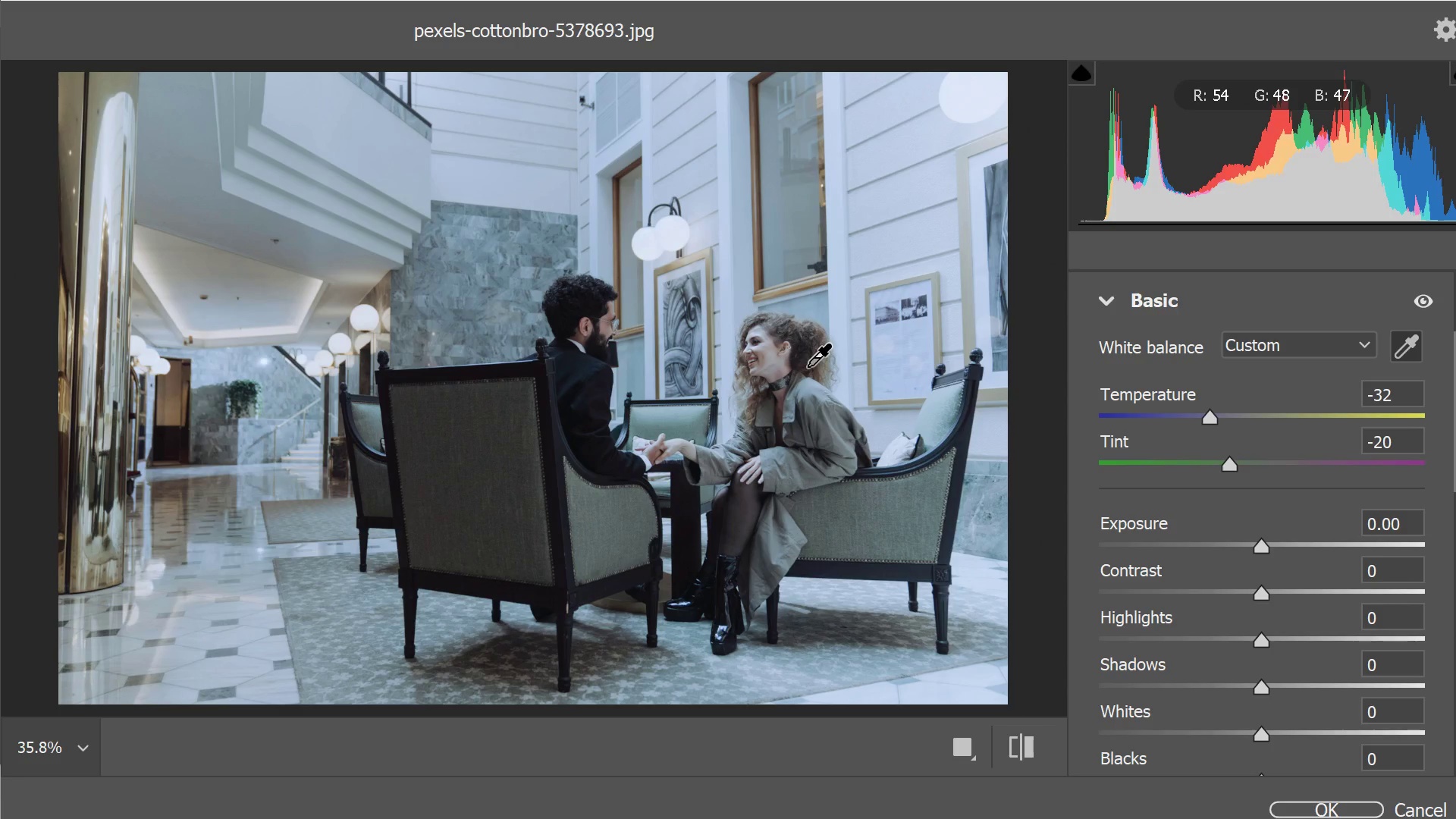 
left_click([913, 323])
 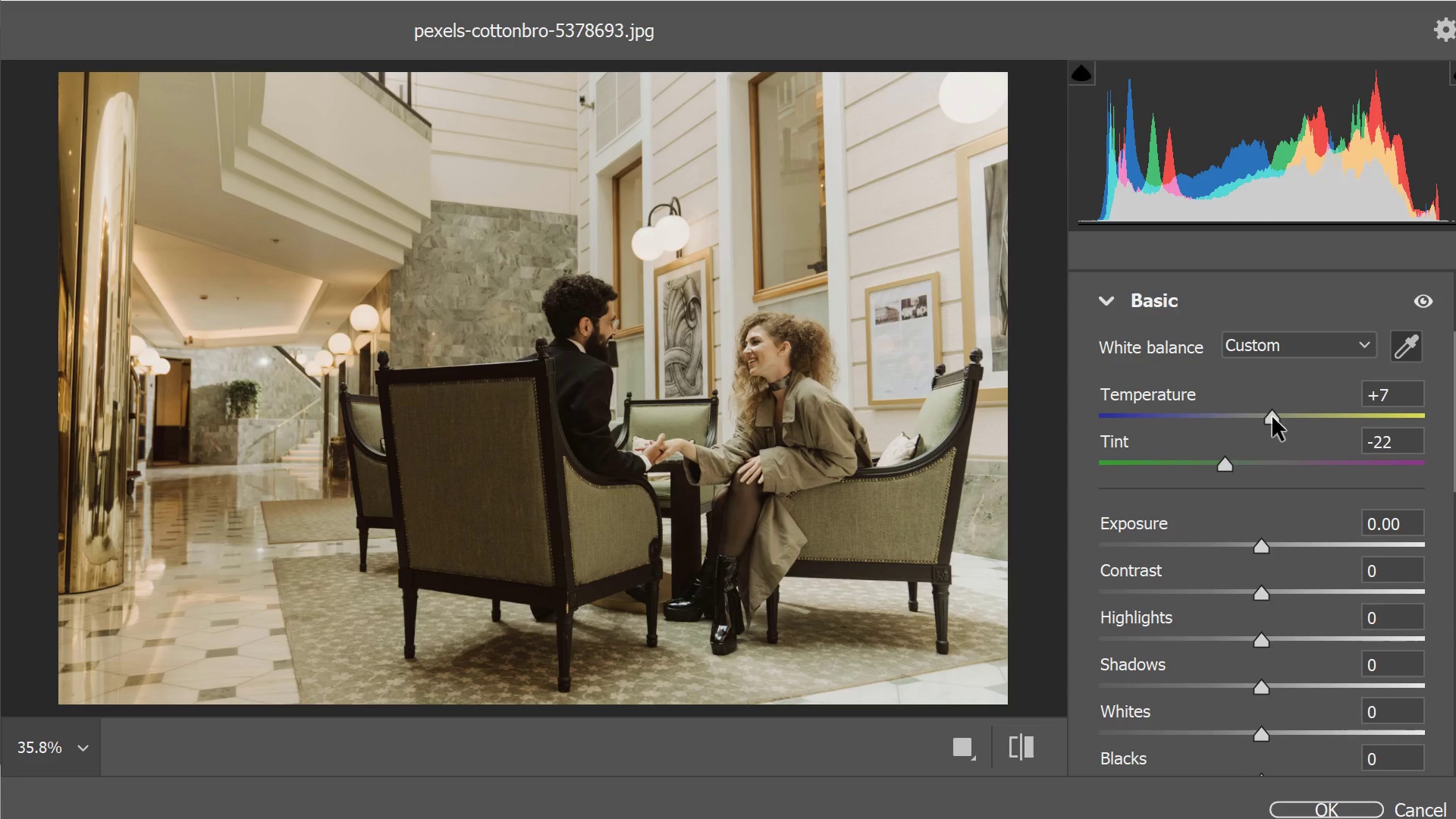 
wait(21.83)
 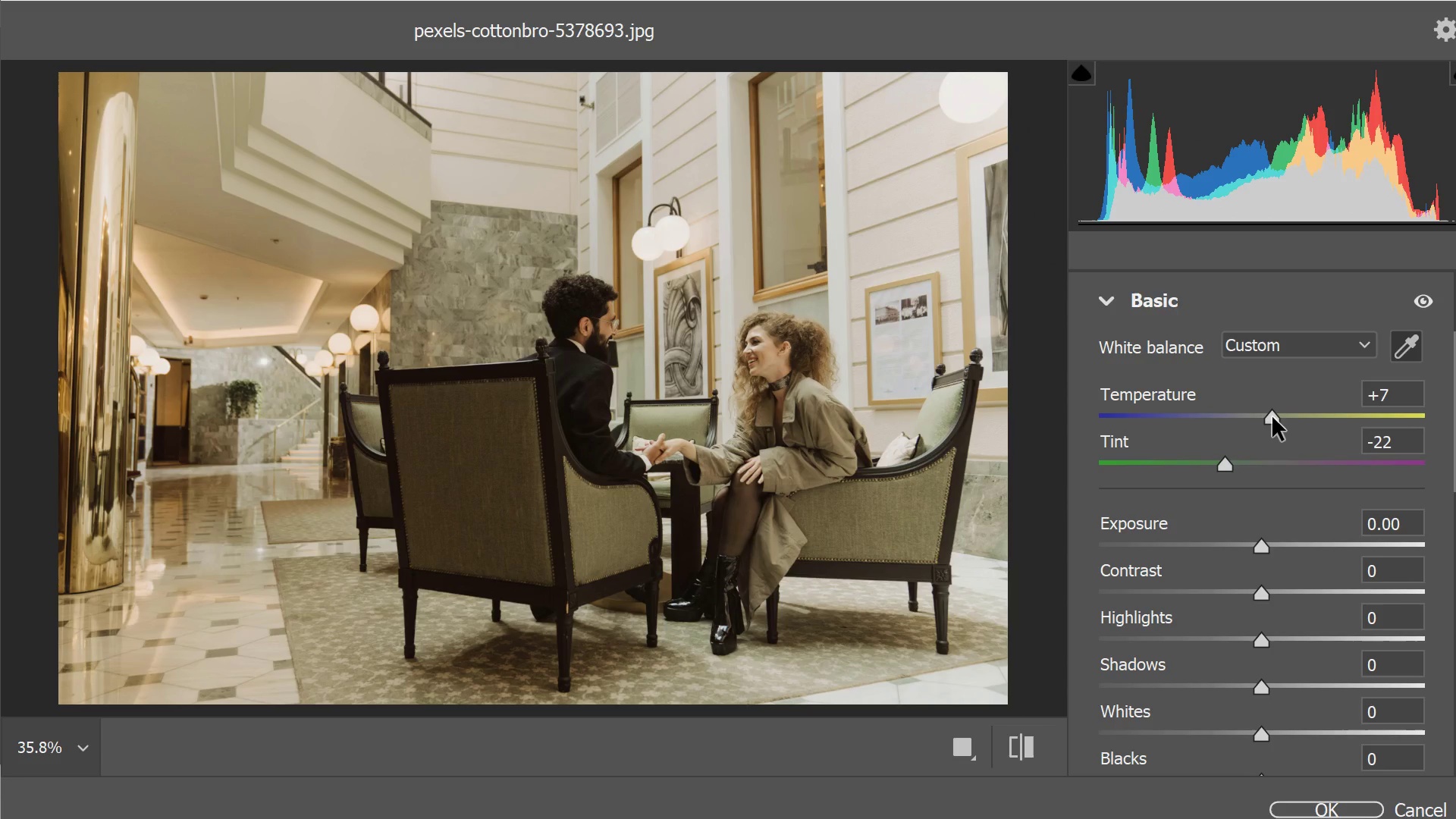 
left_click_drag(start_coordinate=[1272, 417], to_coordinate=[1266, 430])
 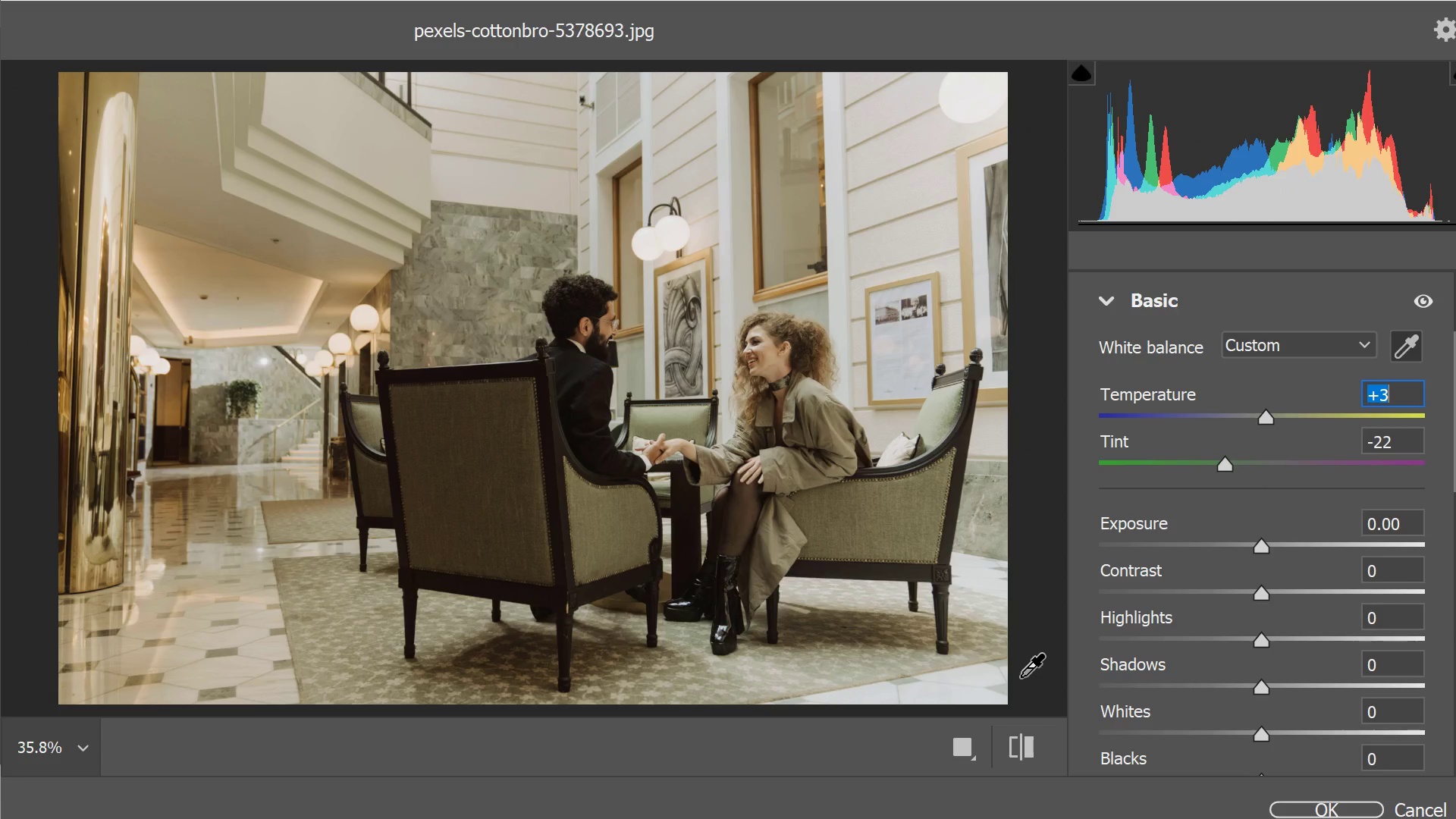 
key(Meta+MetaLeft)
 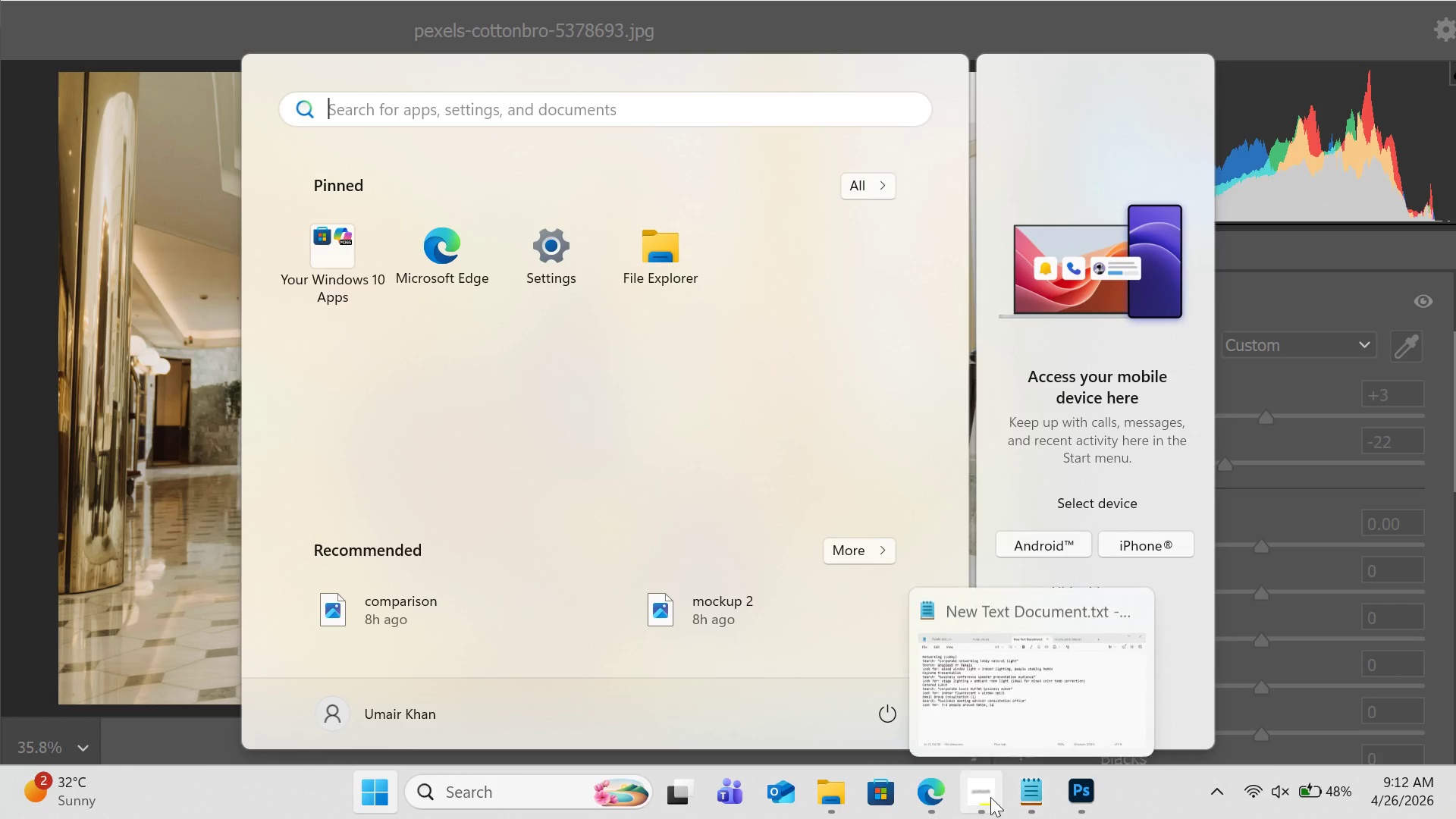 
left_click([988, 796])